 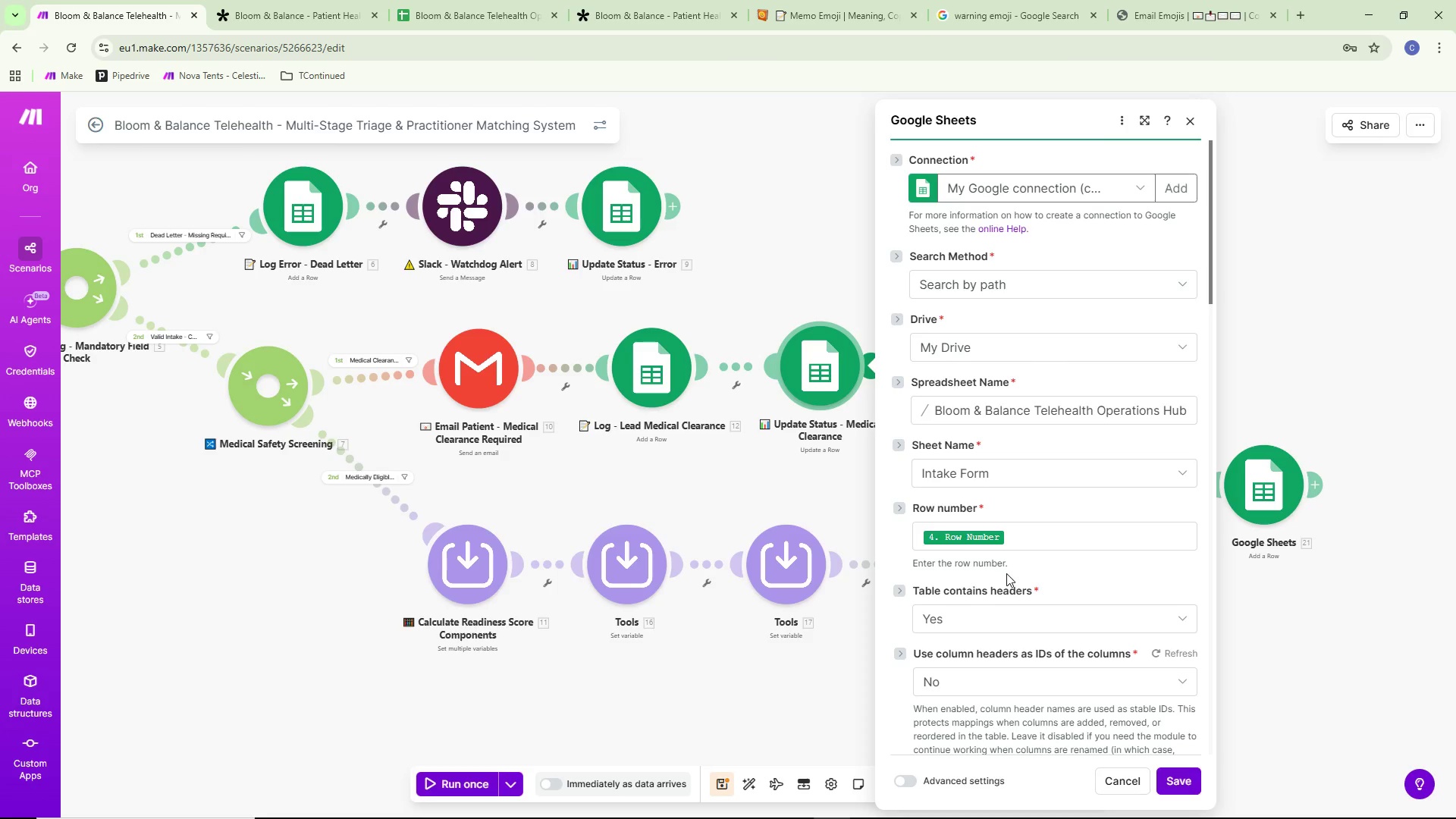 
scroll: coordinate [1056, 397], scroll_direction: down, amount: 8.0
 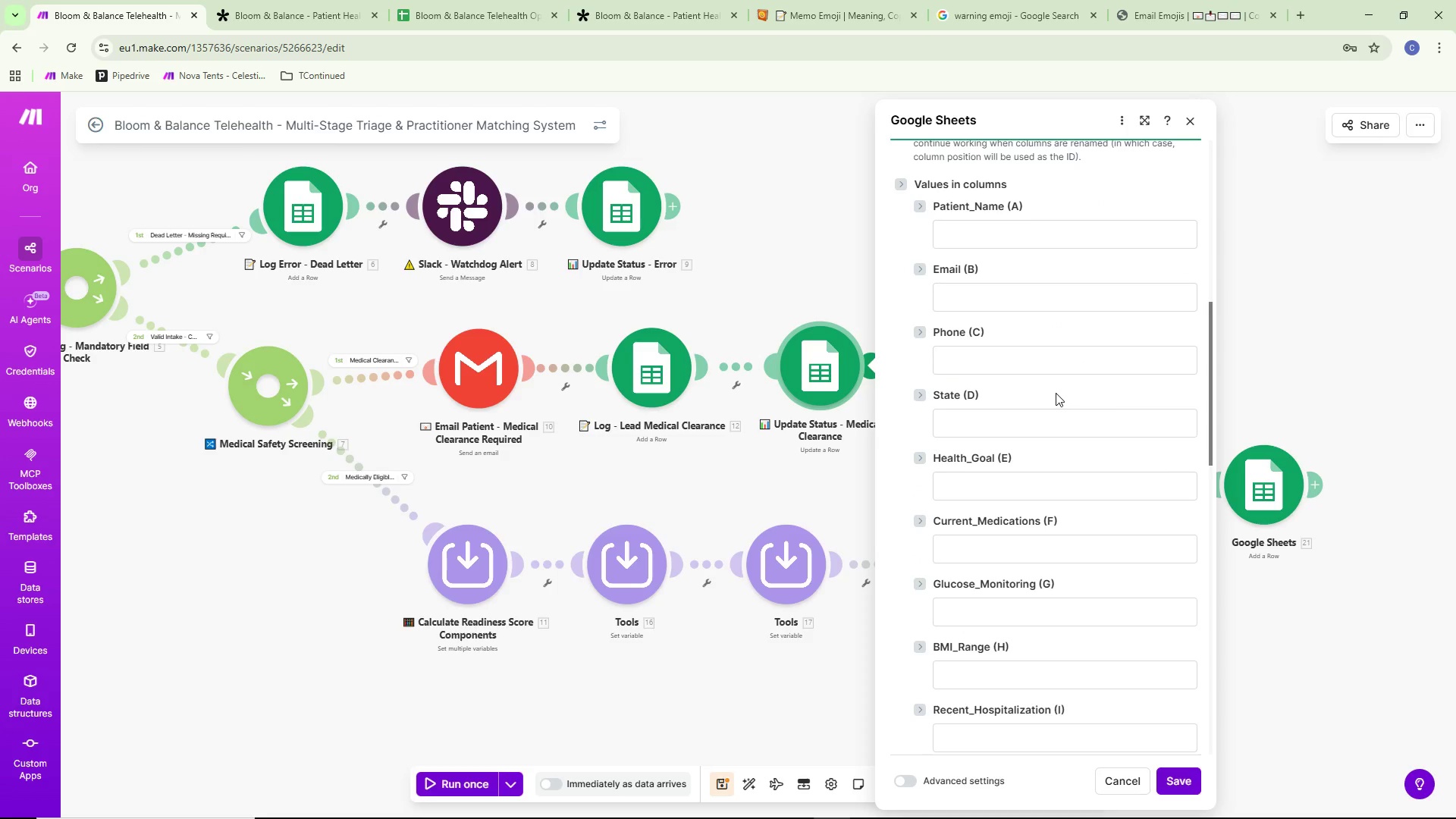 
scroll: coordinate [1056, 393], scroll_direction: up, amount: 8.0
 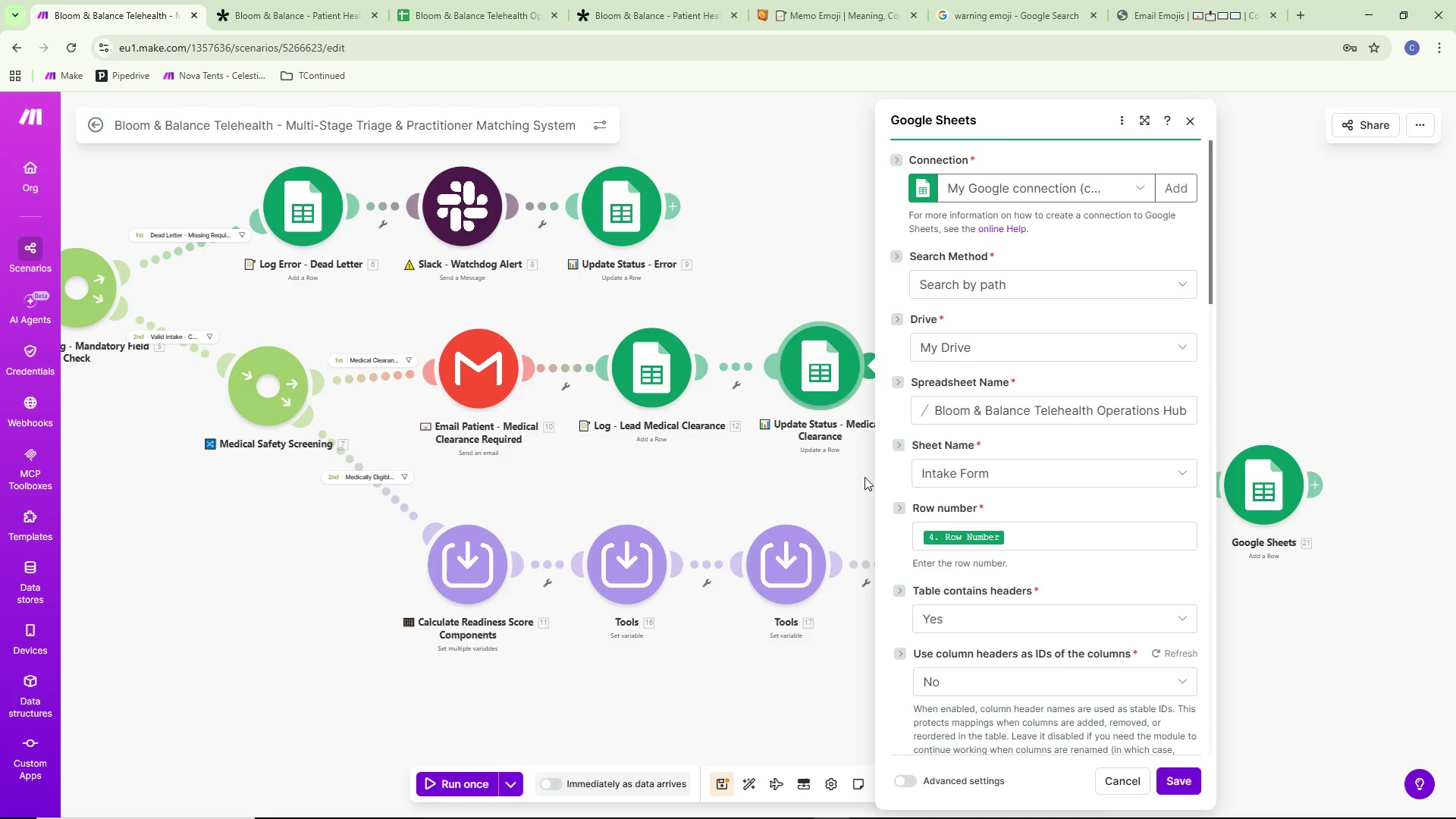 
left_click([863, 477])
 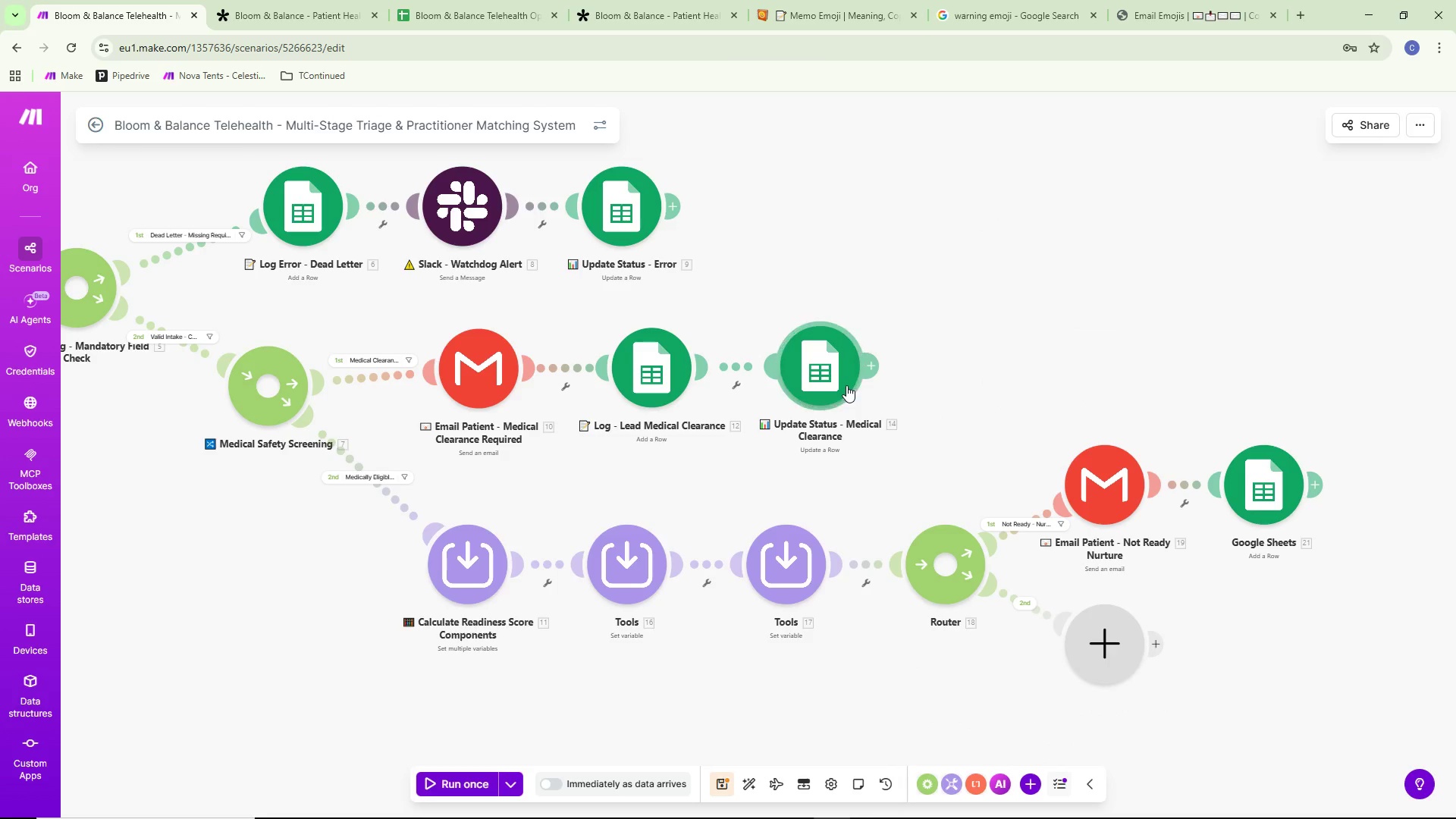 
right_click([836, 378])
 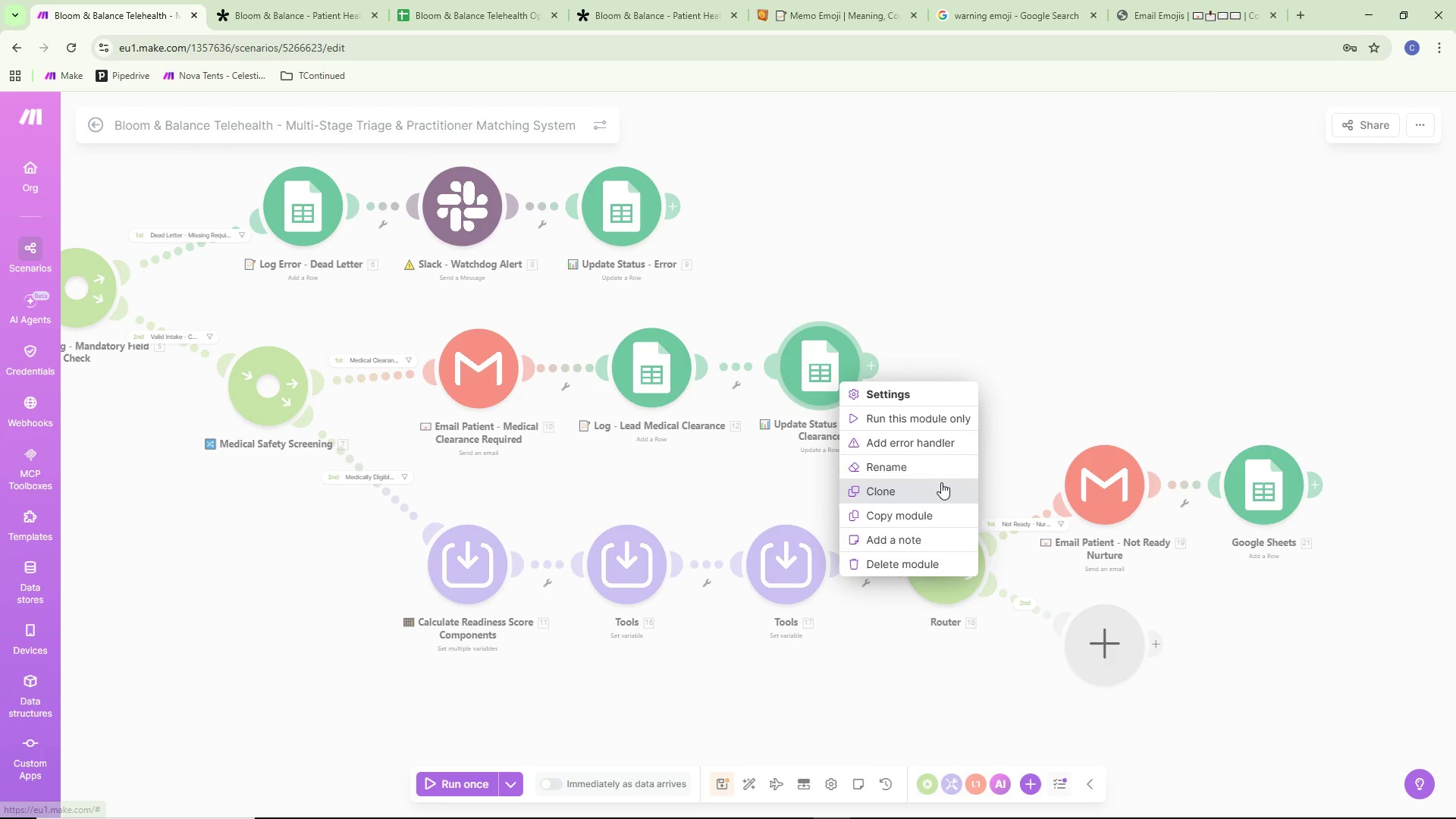 
left_click([919, 466])
 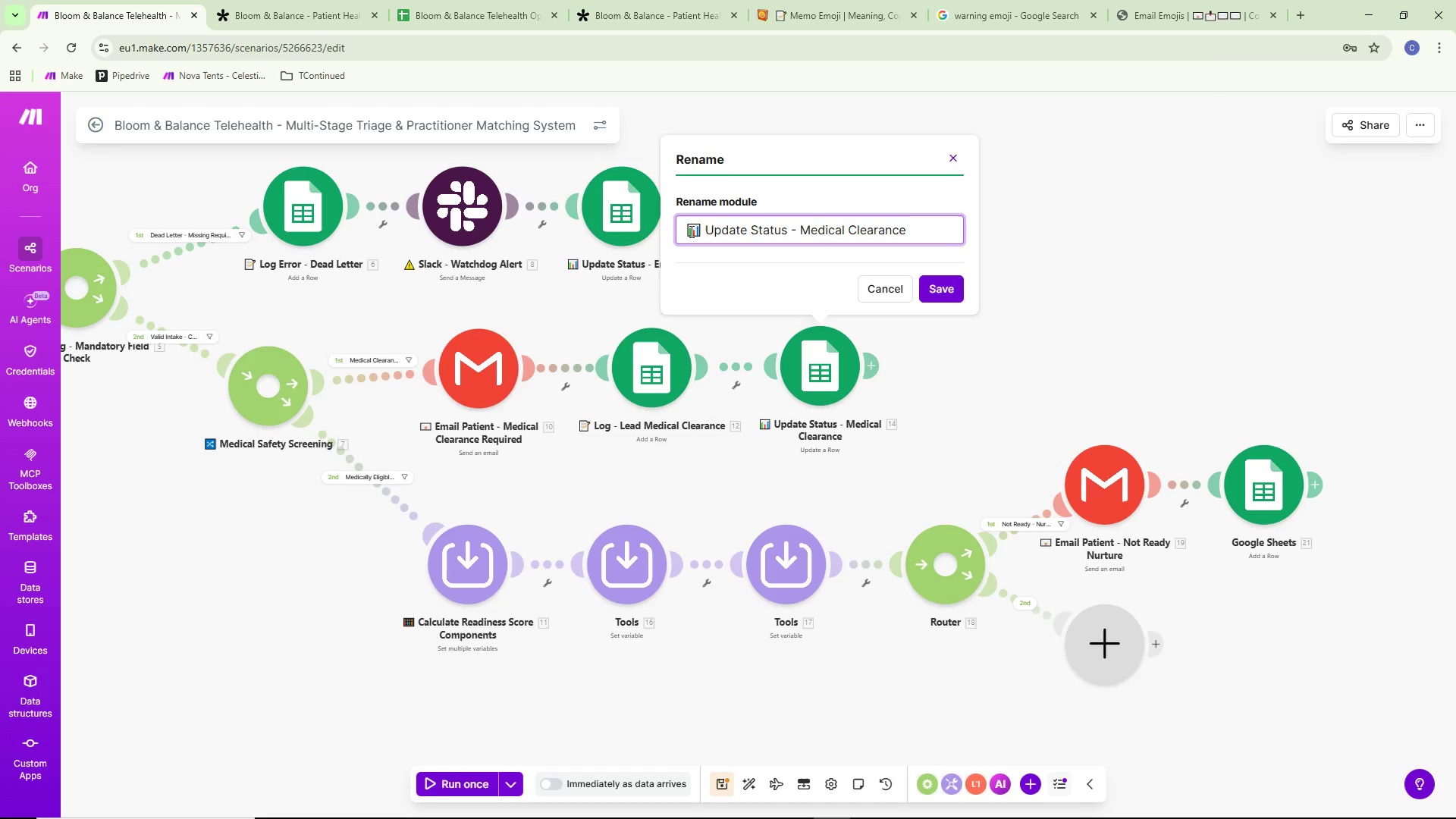 
left_click_drag(start_coordinate=[689, 230], to_coordinate=[790, 229])
 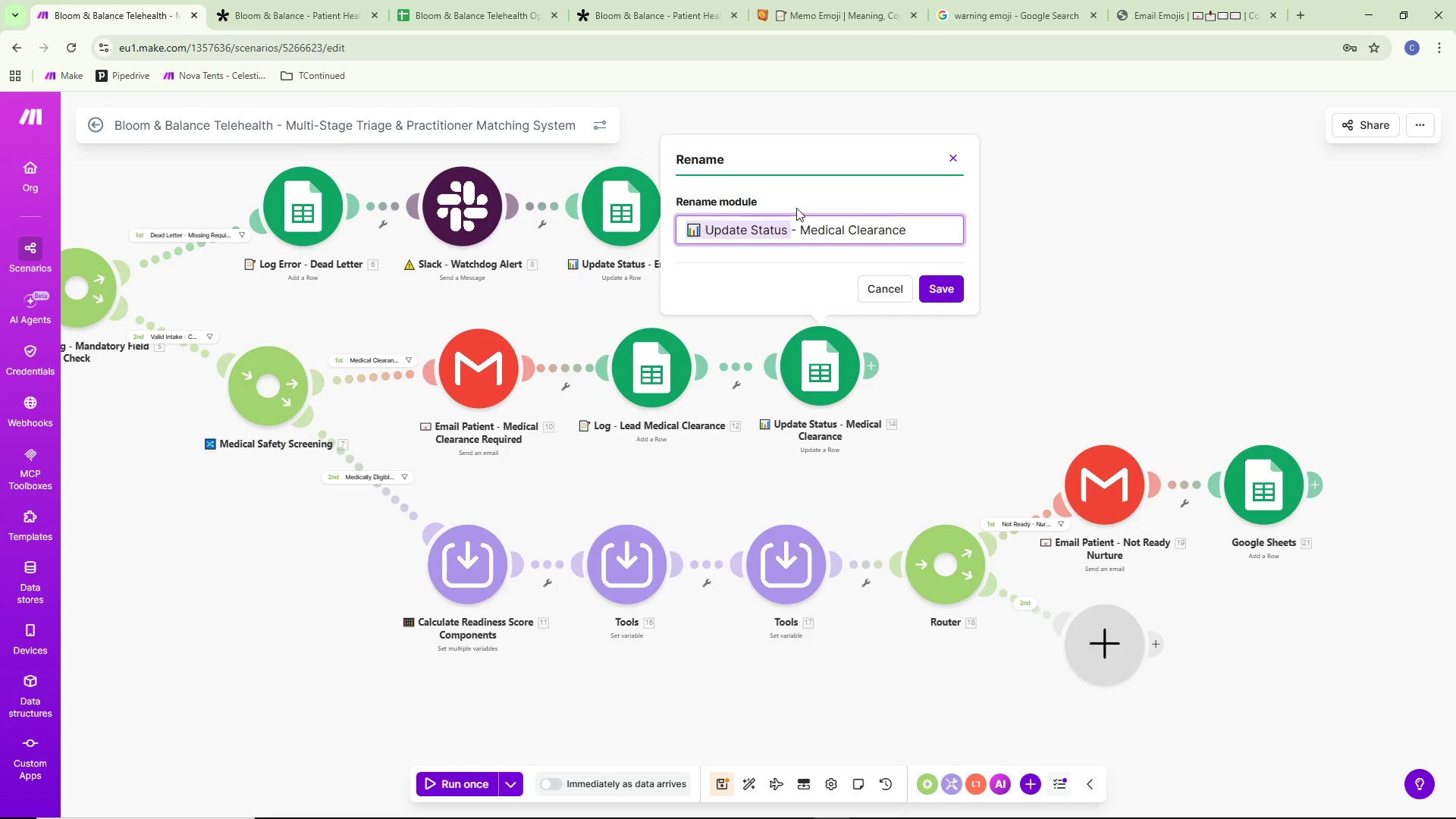 
left_click([756, 227])
 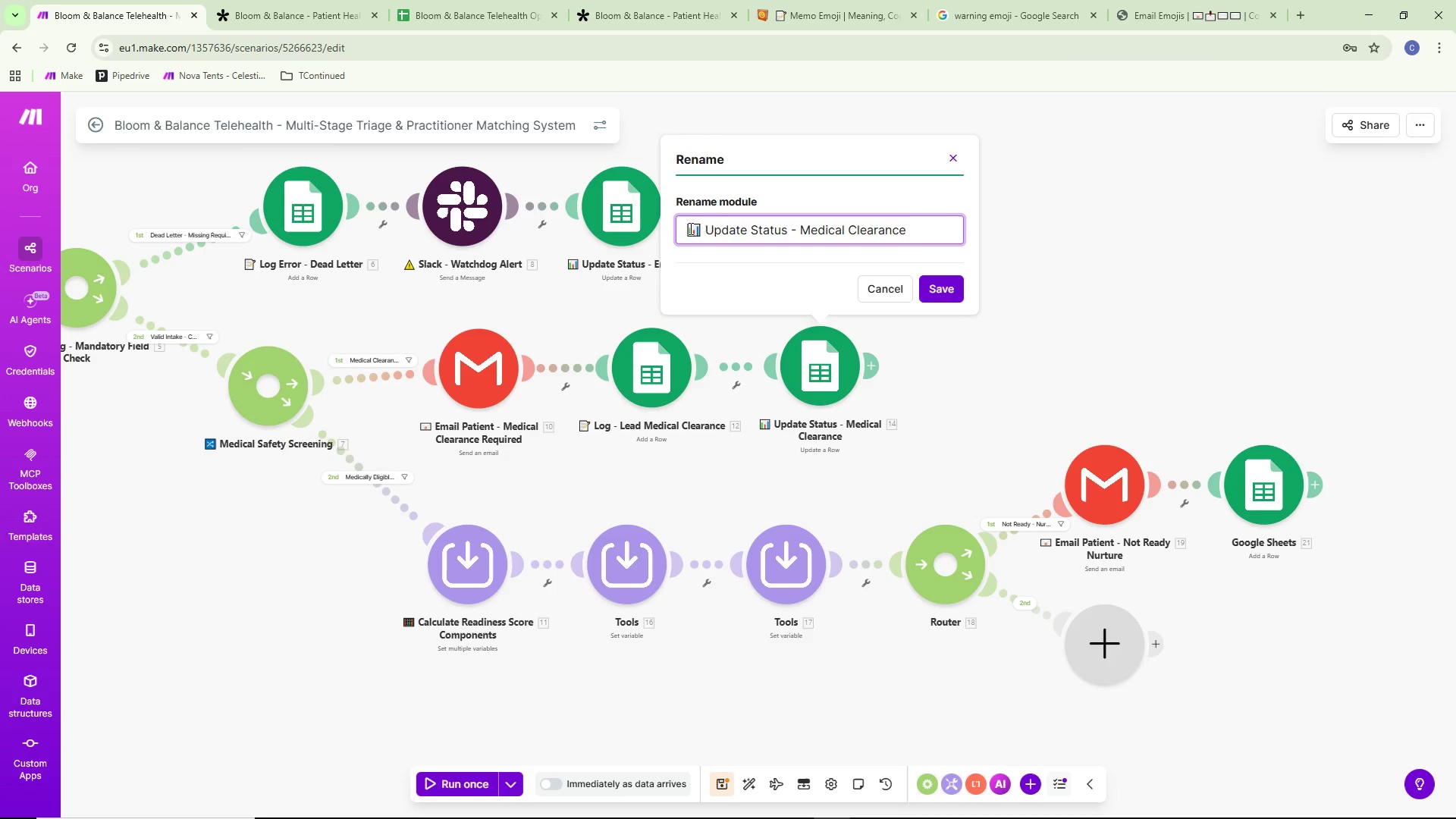 
left_click_drag(start_coordinate=[688, 227], to_coordinate=[799, 225])
 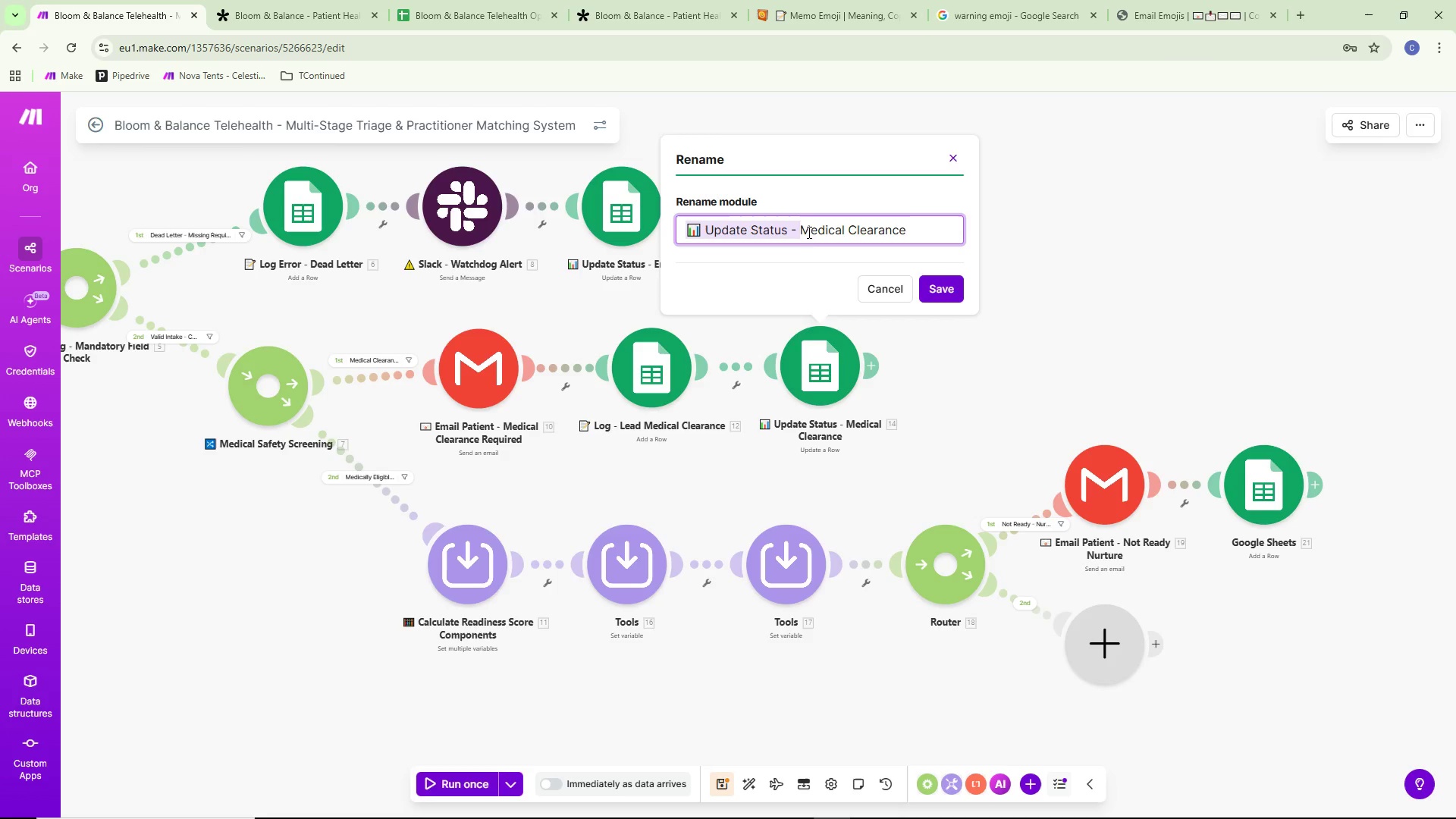 
key(Control+C)
 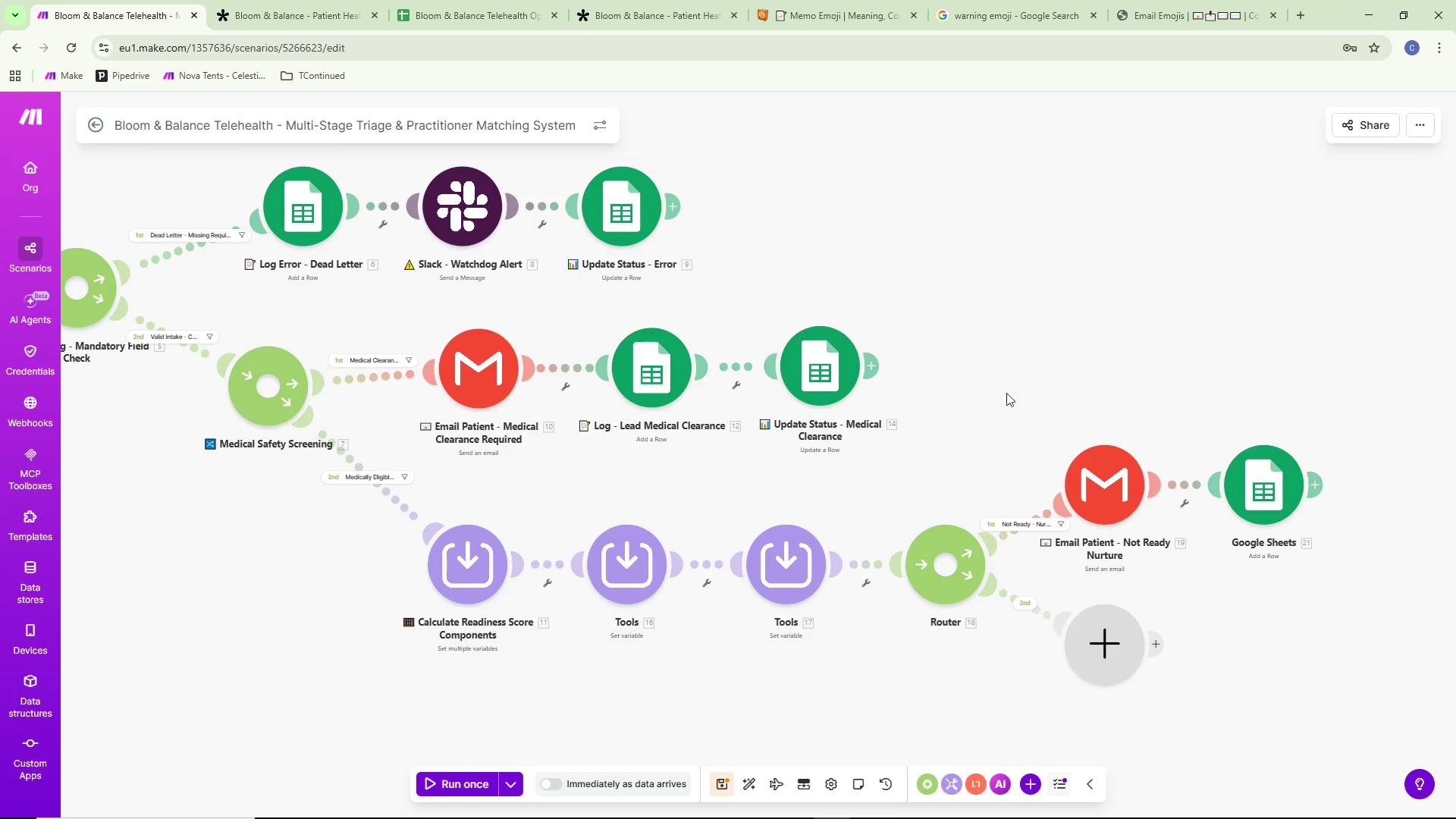 
right_click([1256, 468])
 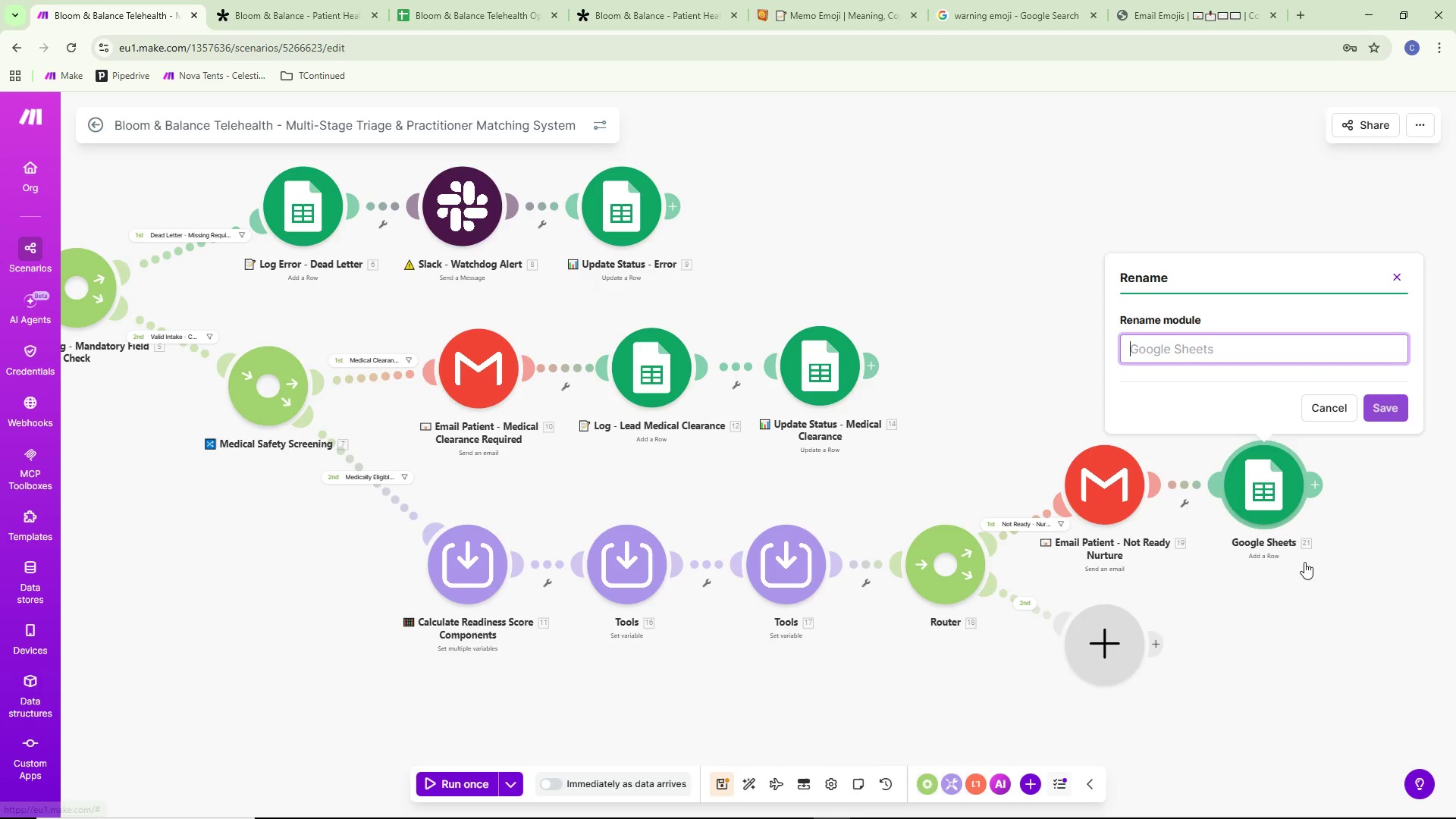 
key(Control+ControlLeft)
 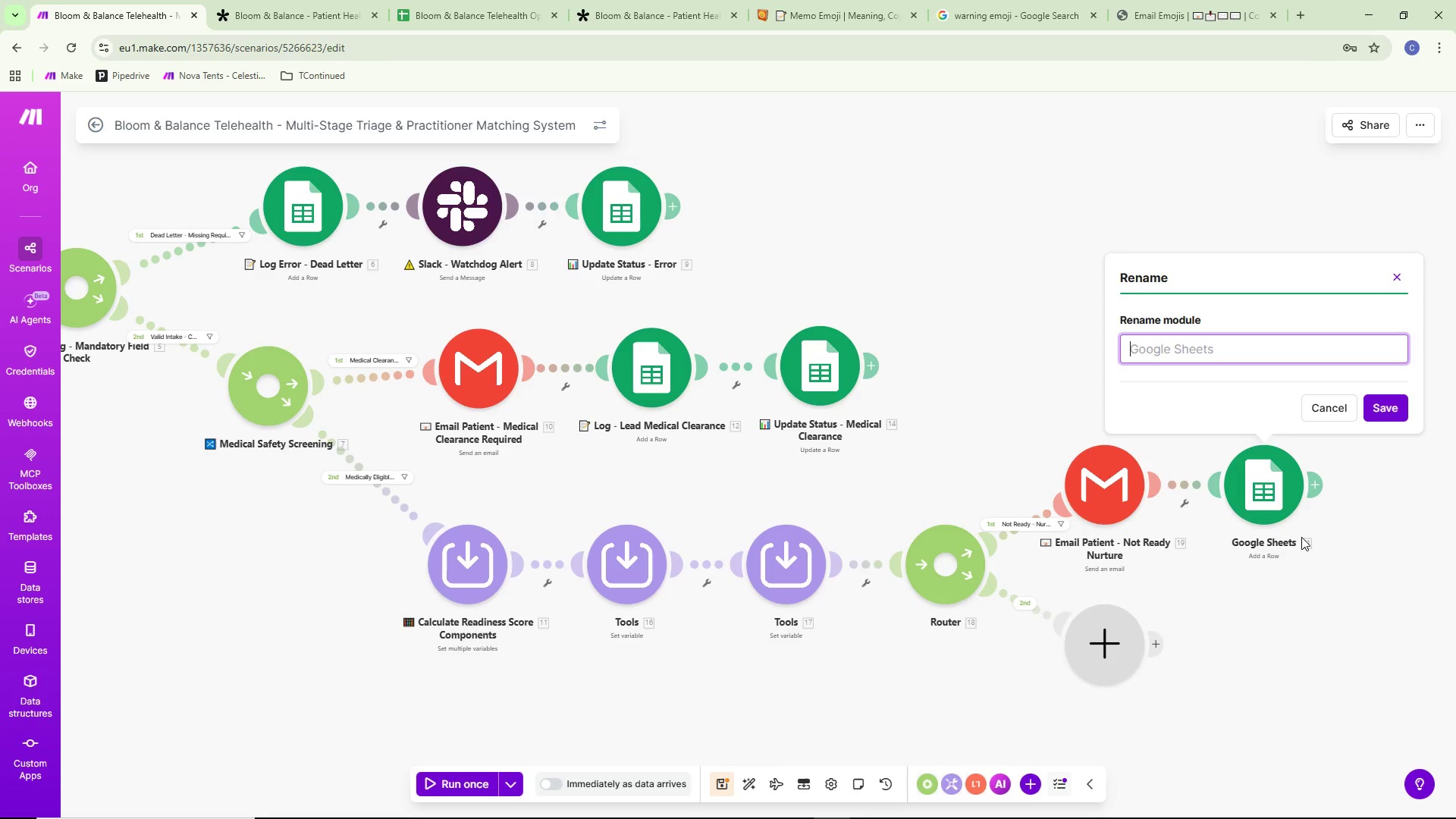 
key(Control+V)
 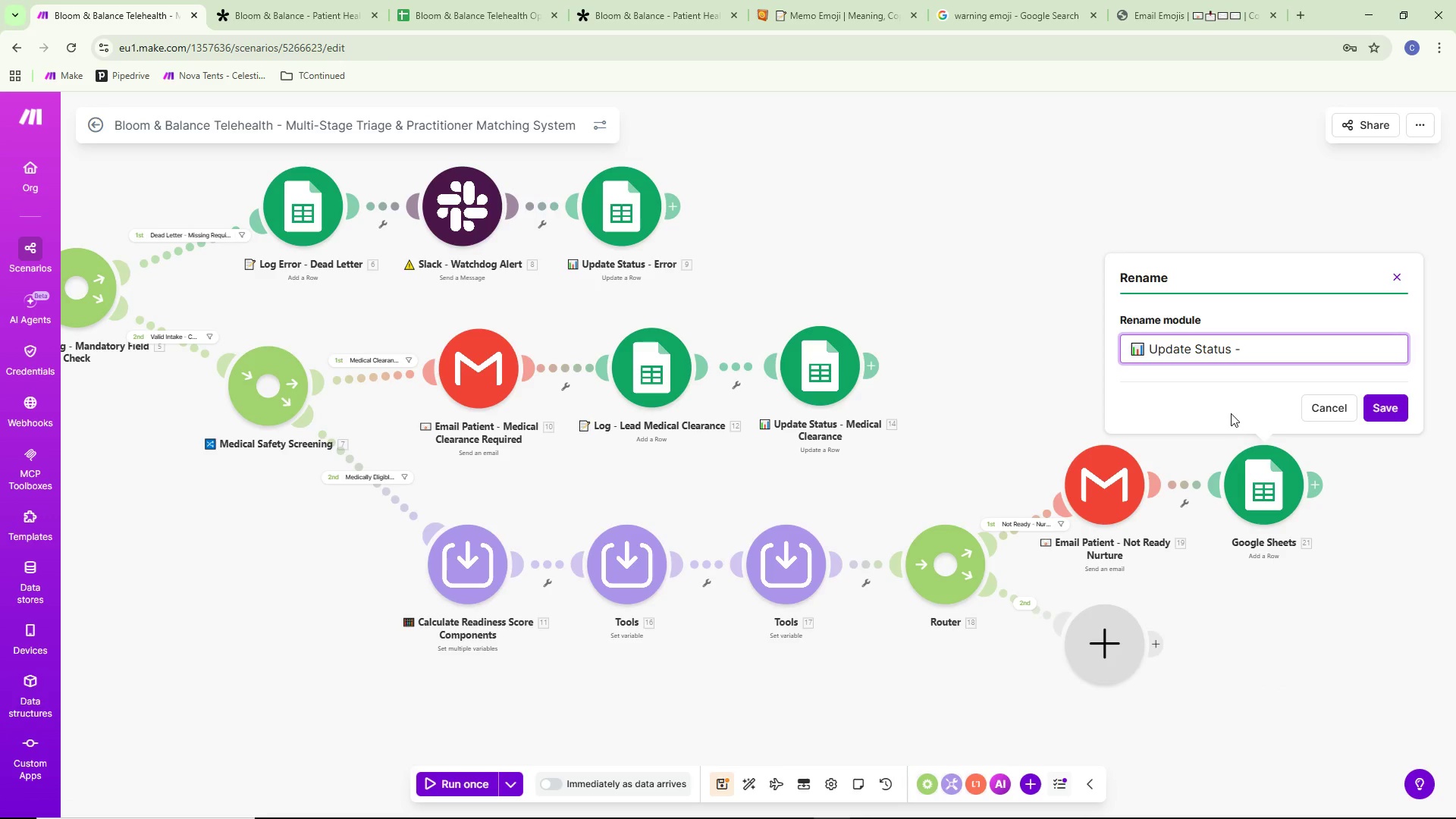 
type(Not readu)
 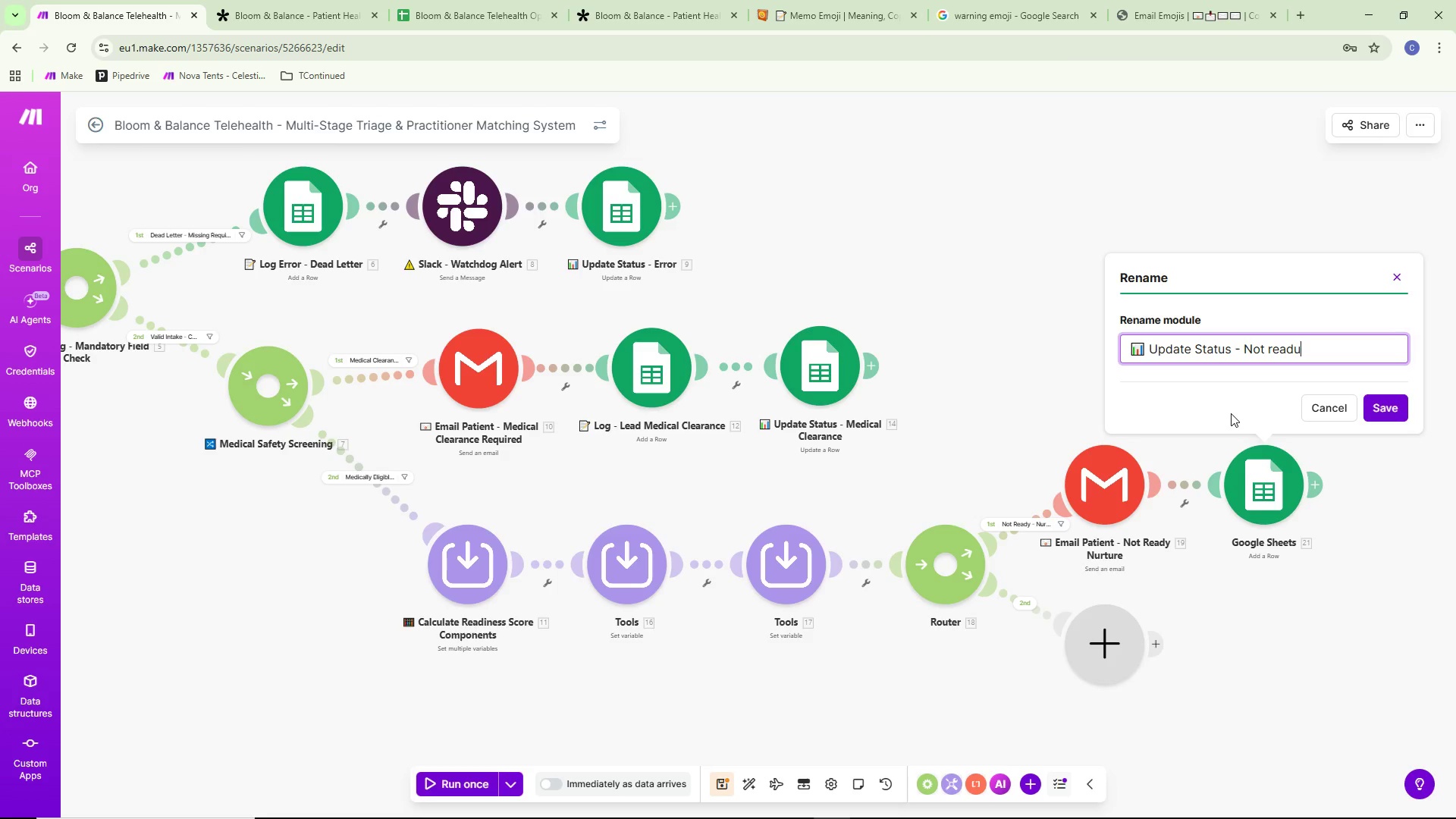 
key(Control+ControlLeft)
 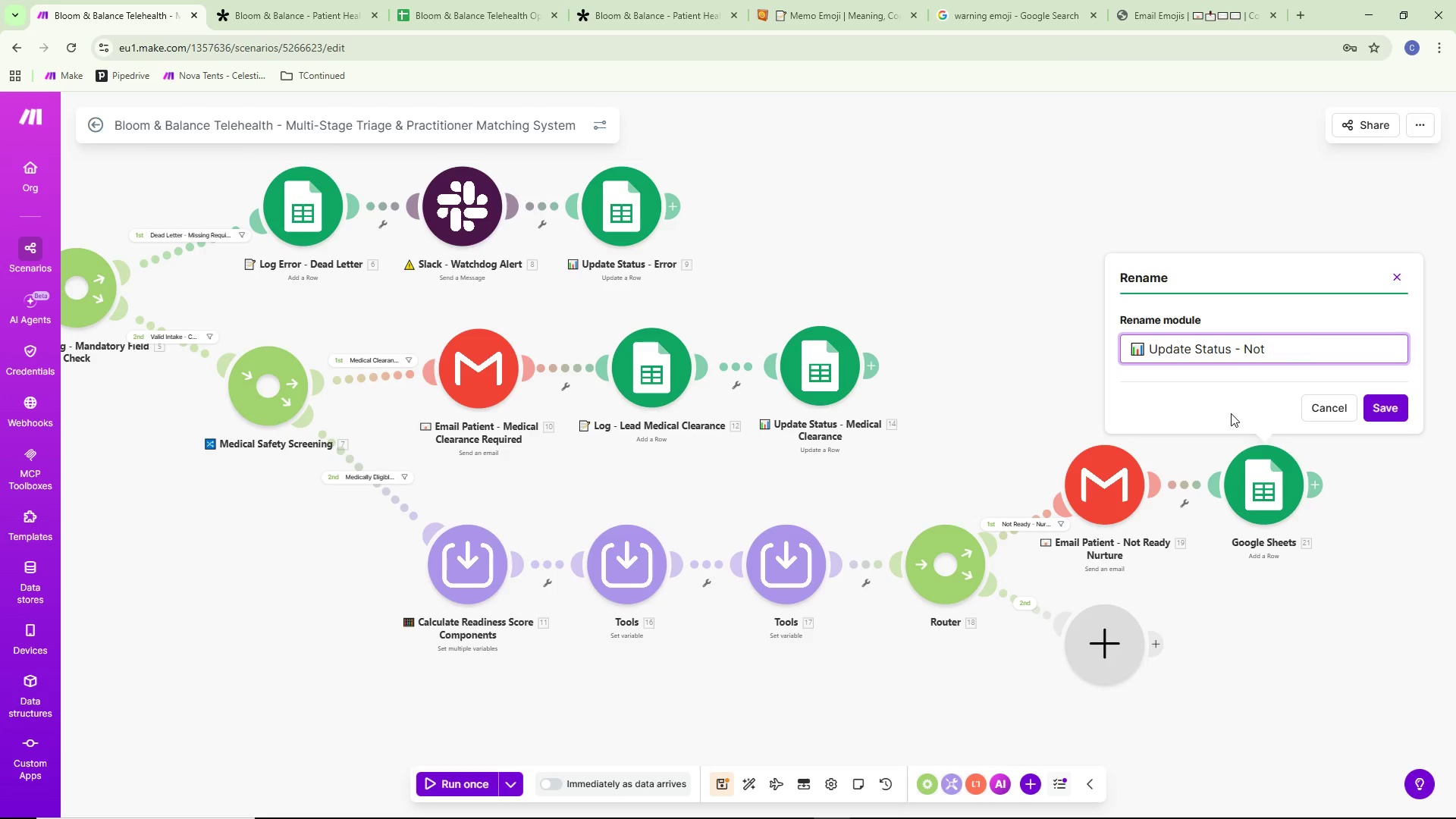 
key(Control+Backspace)
 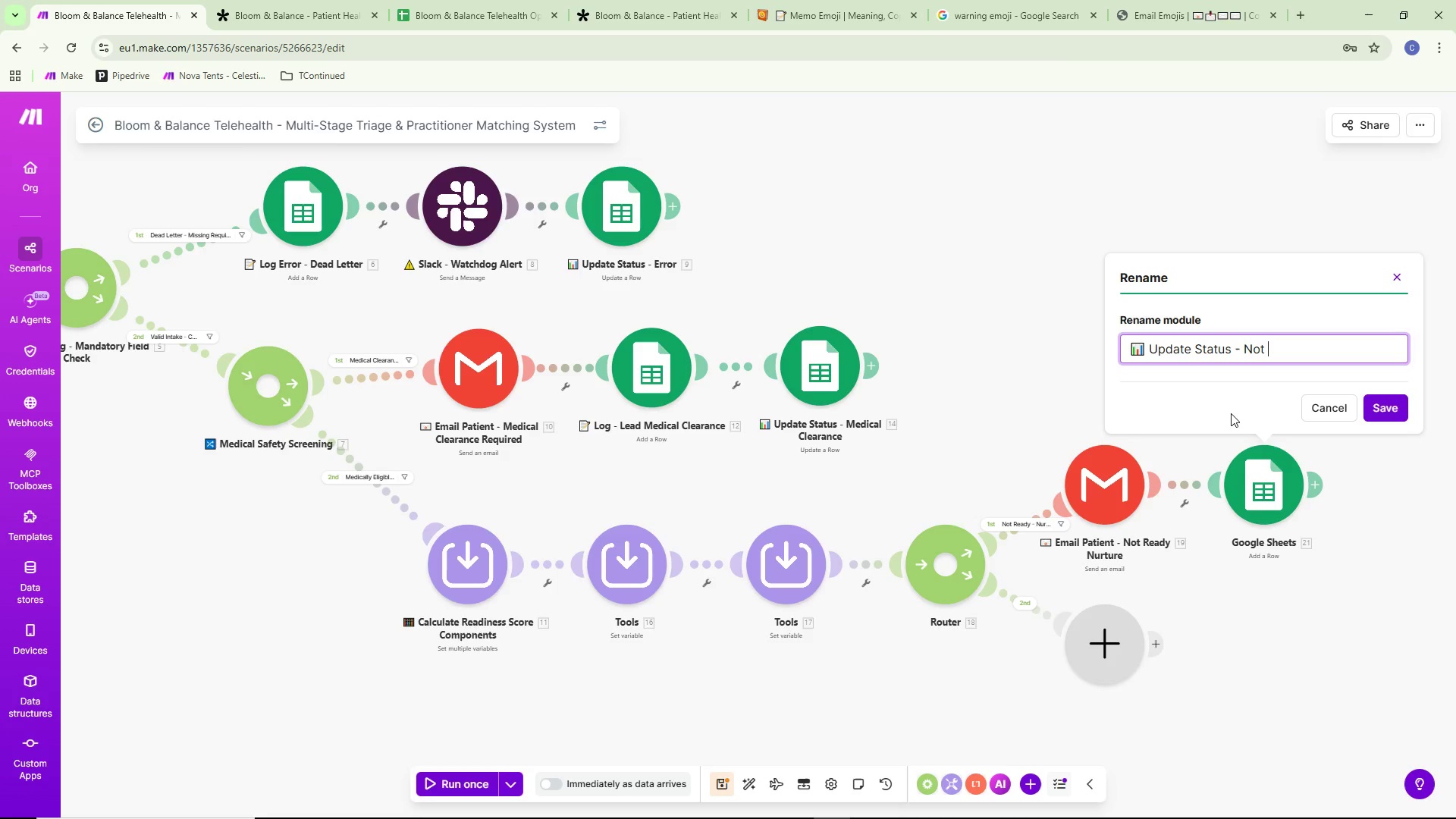 
type(Ready Nurture)
 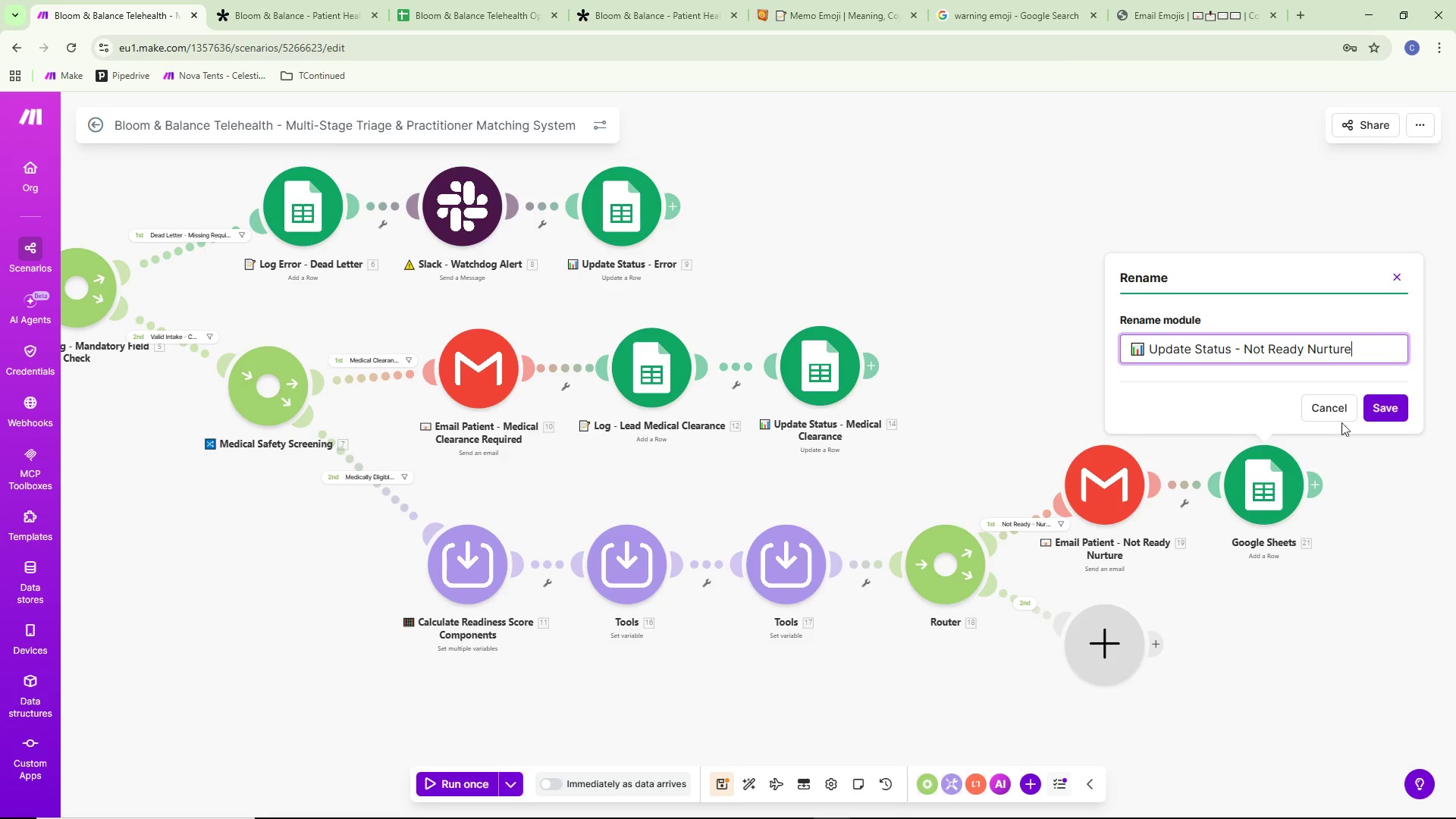 
left_click([1384, 409])
 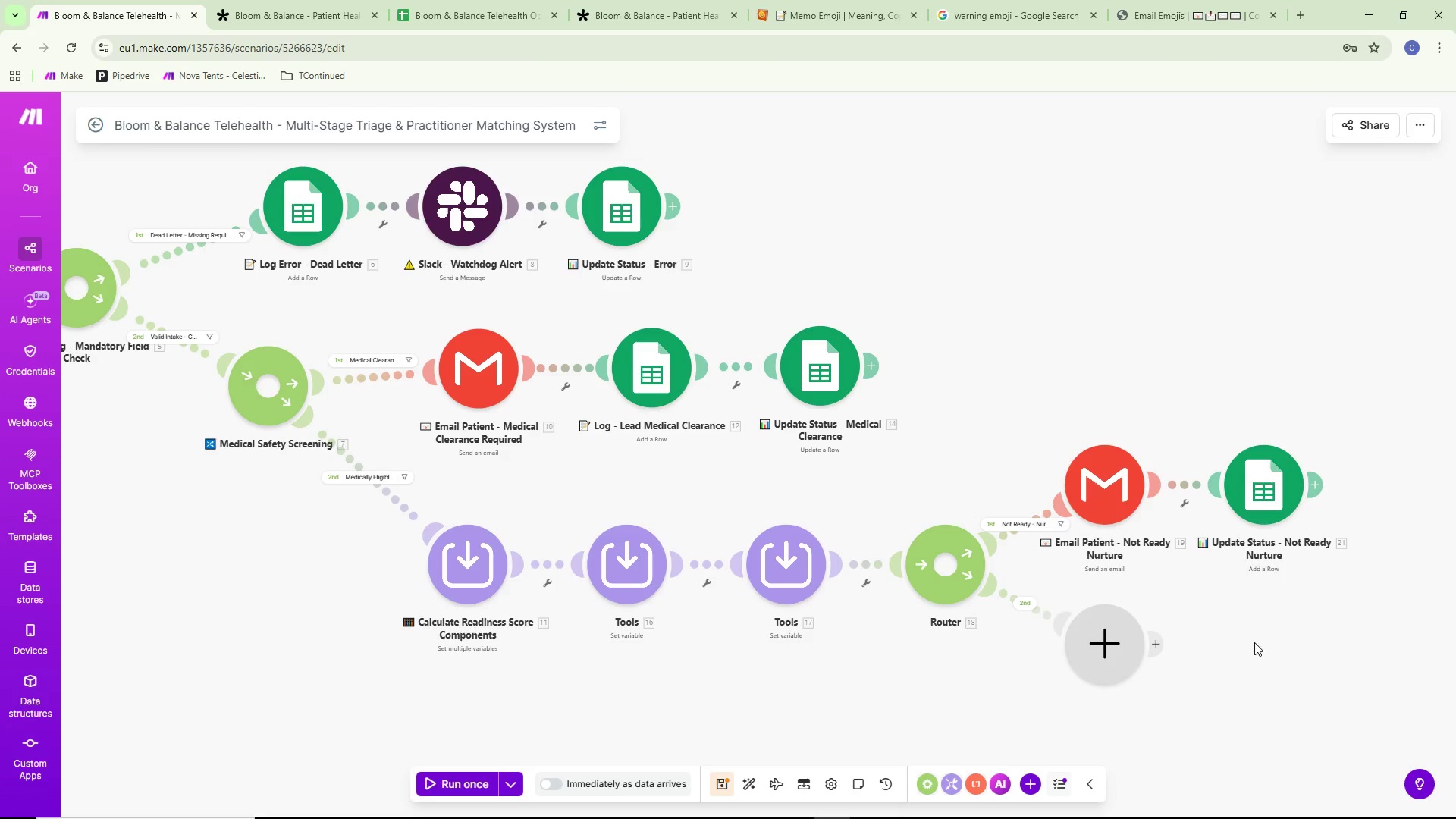 
wait(44.58)
 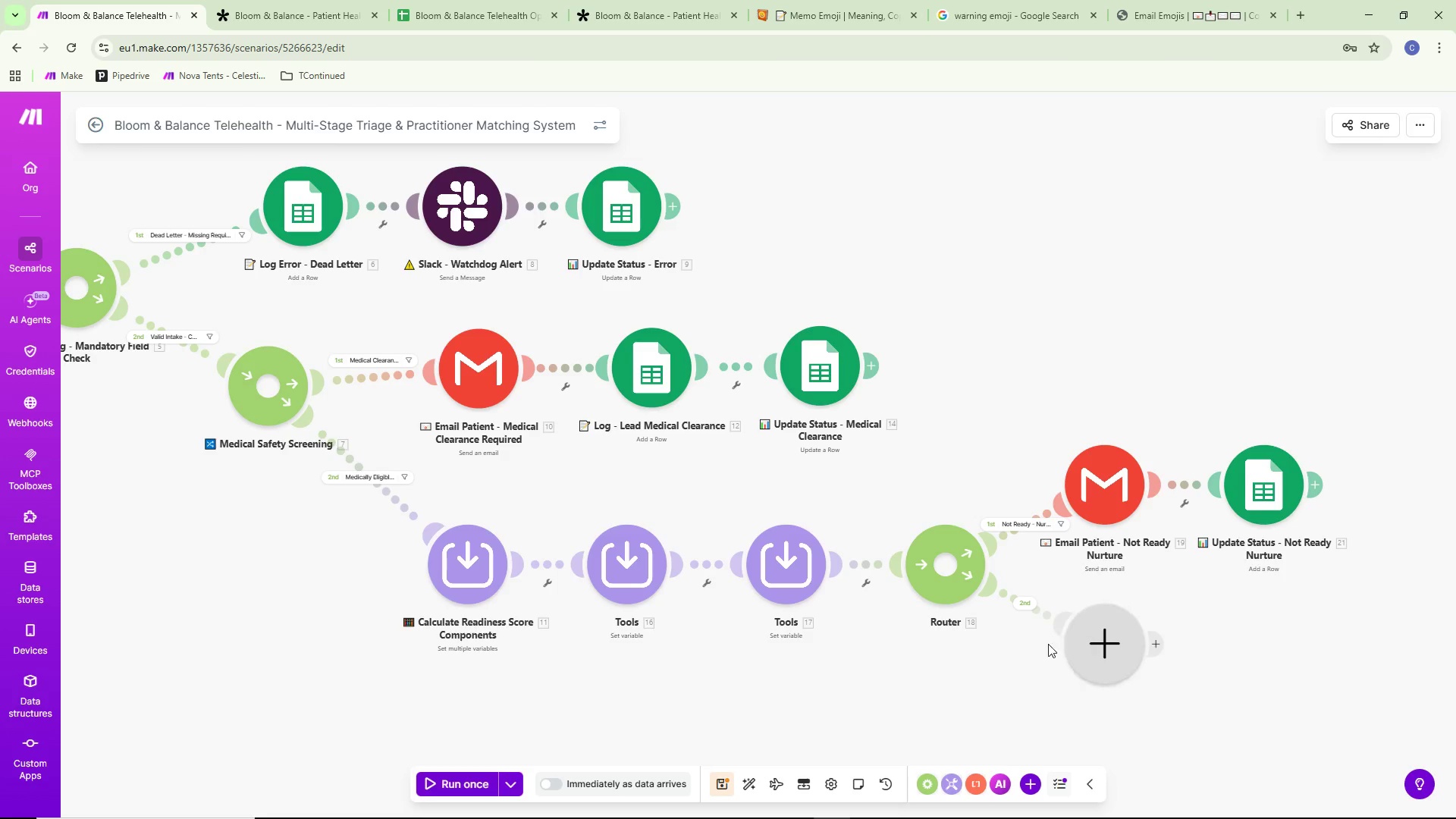 
type(Ready - Procees )
key(Backspace)
key(Backspace)
type(d to Sate)
key(Backspace)
key(Backspace)
type(tate)
key(Backspace)
key(Backspace)
key(Backspace)
key(Backspace)
key(Backspace)
type(tate Check)
 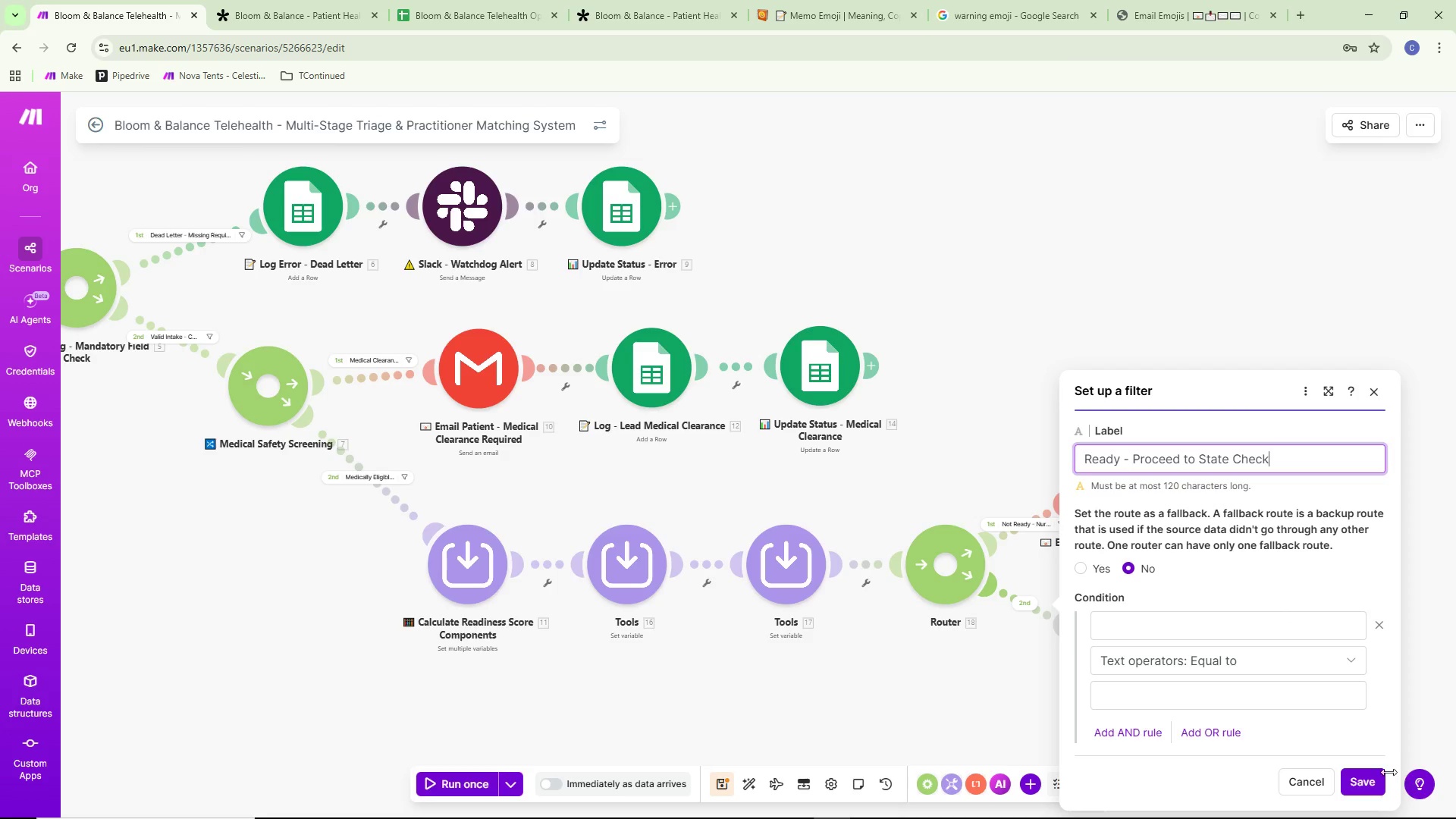 
left_click([1157, 620])
 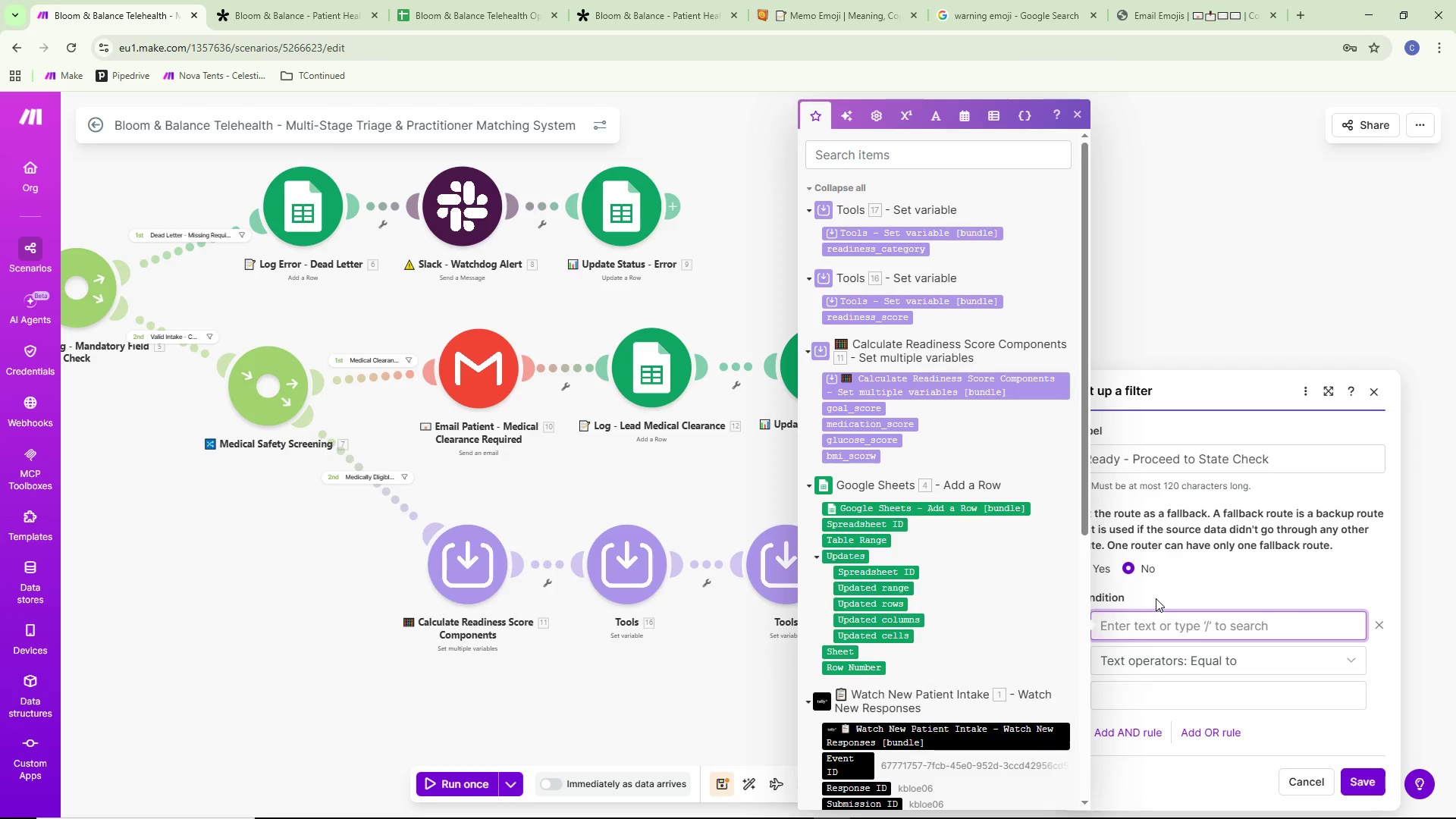 
left_click([1239, 353])
 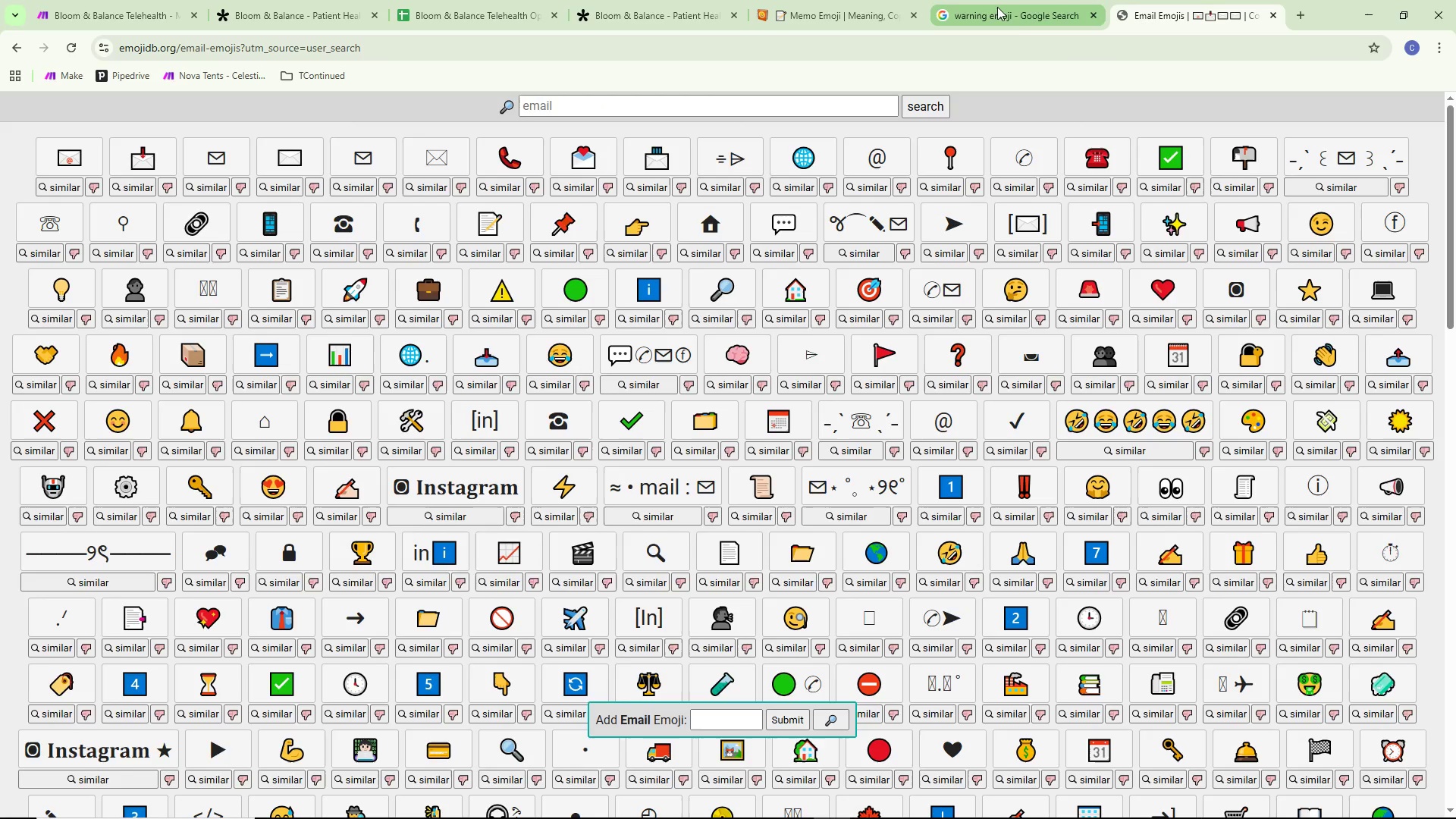 
left_click([760, 105])
 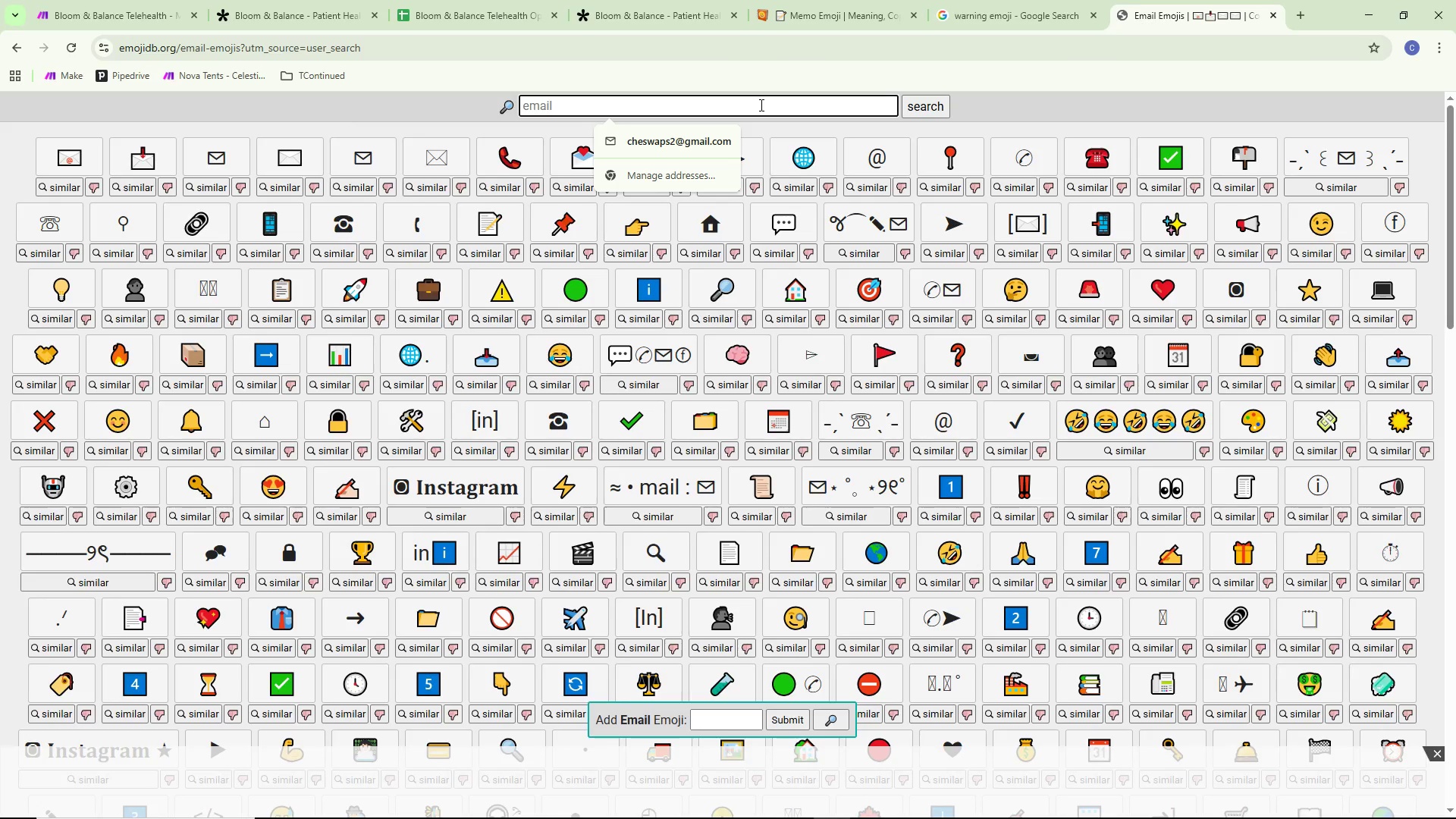 
key(R)
 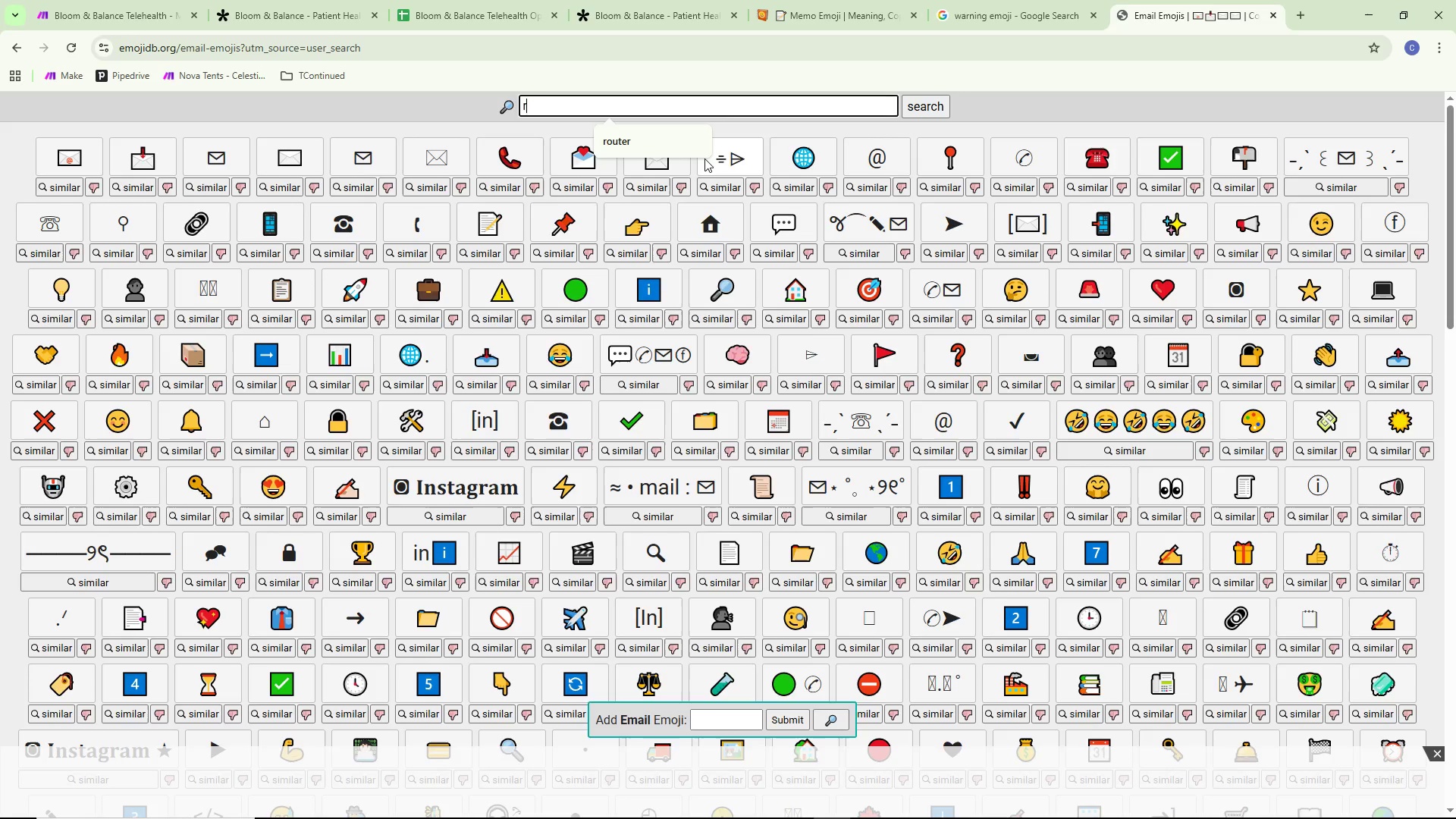 
left_click([684, 141])
 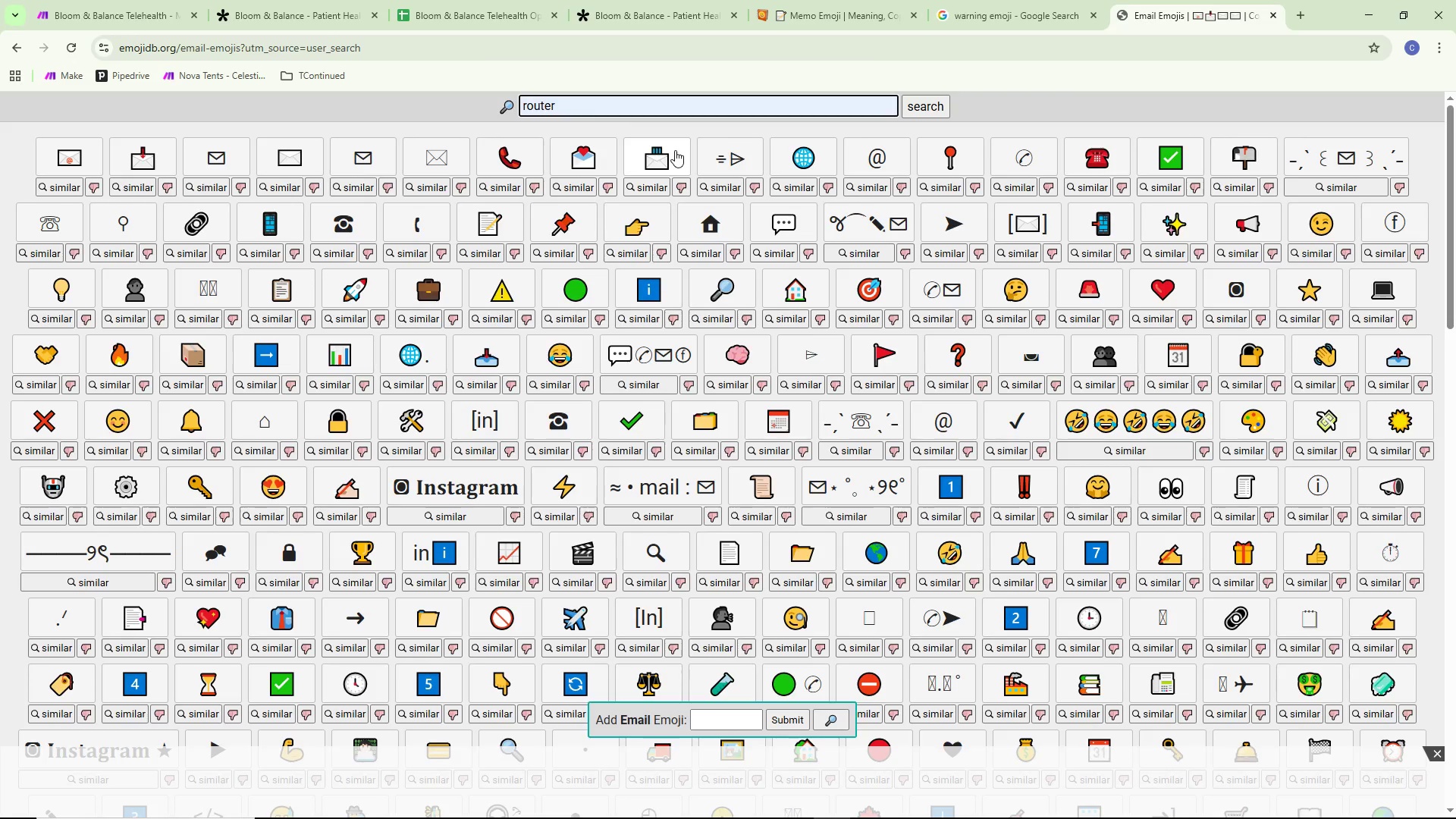 
key(Enter)
 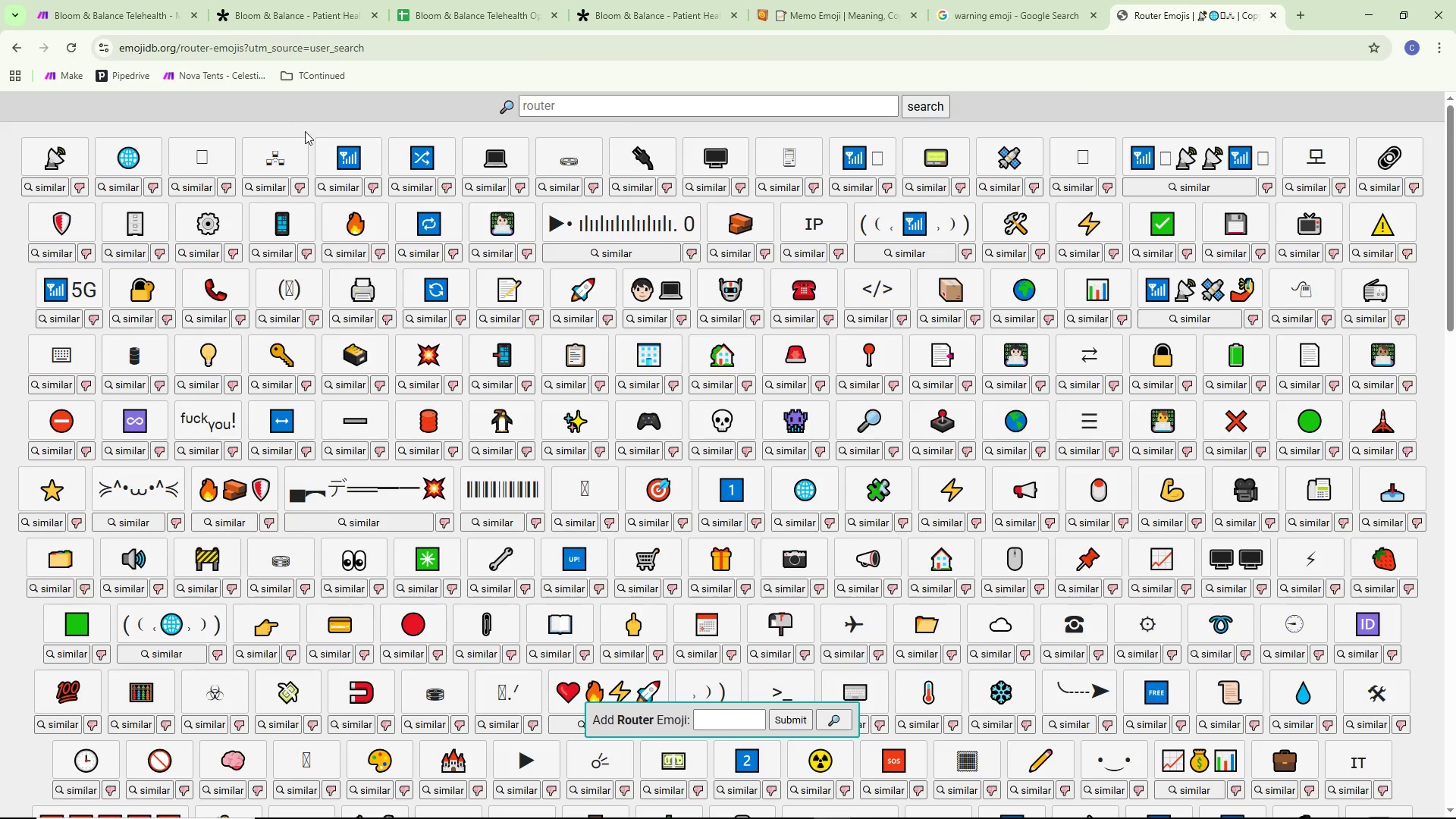 
left_click([424, 150])
 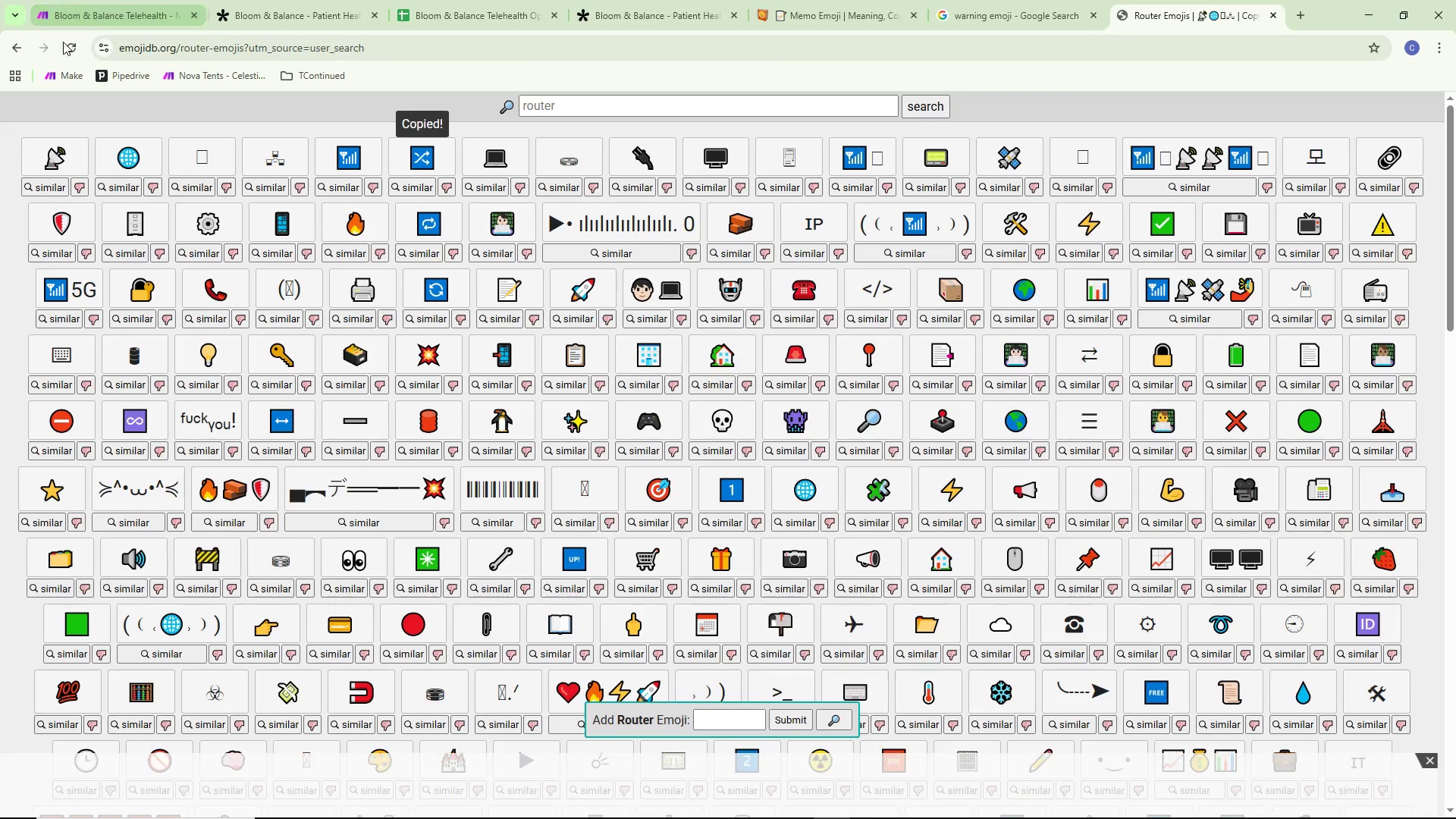 
left_click([105, 5])
 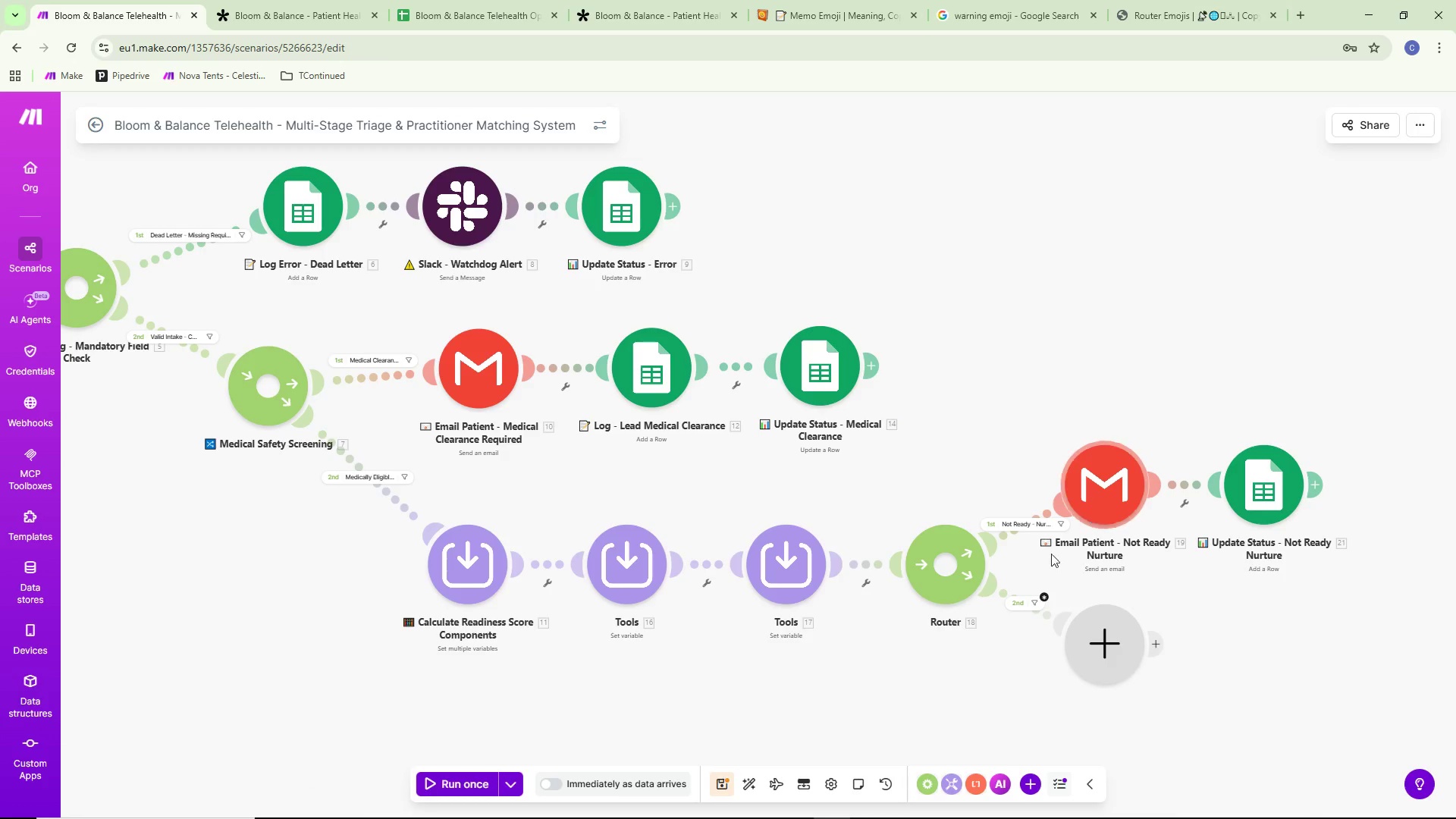 
right_click([944, 571])
 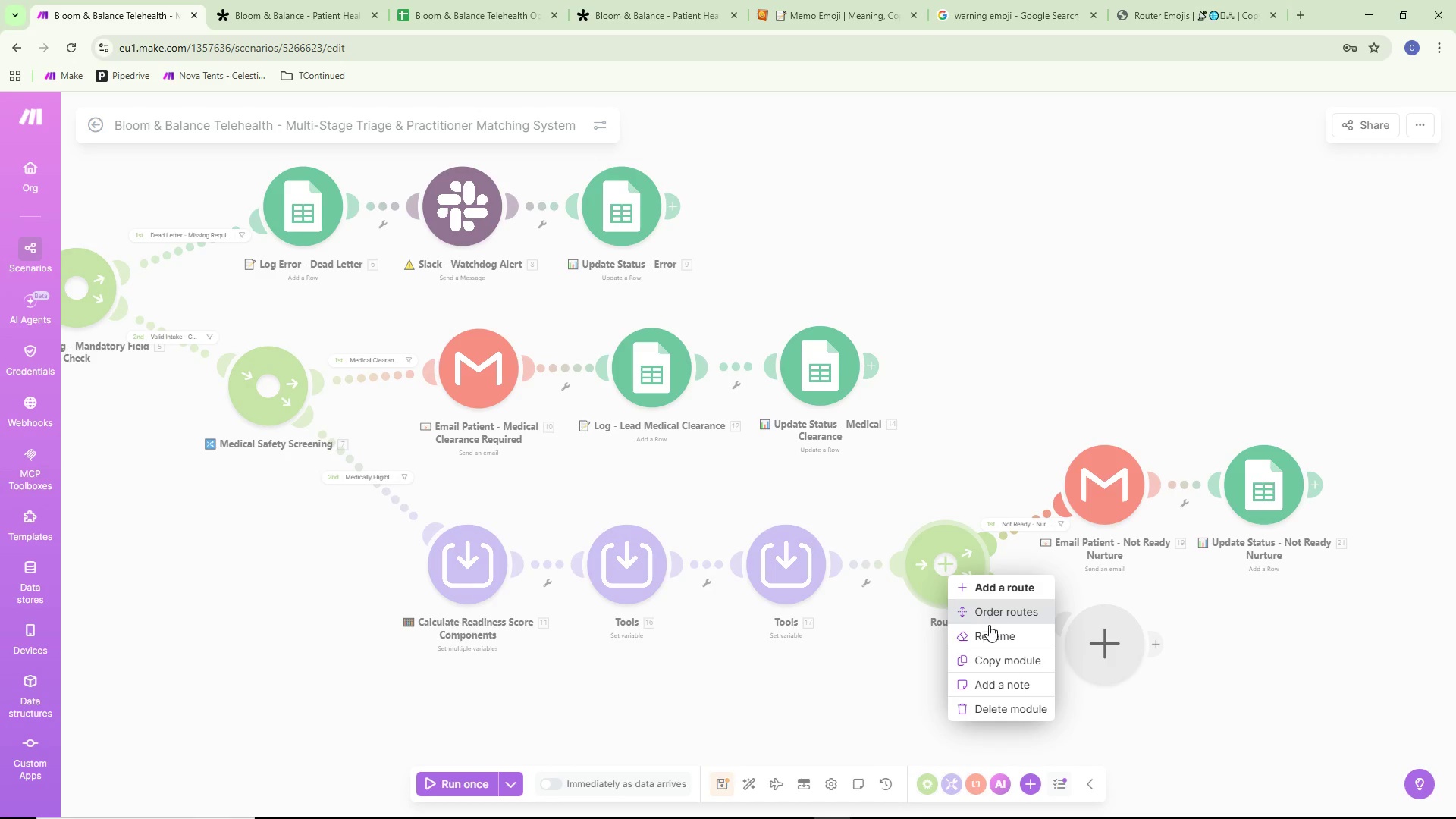 
left_click([989, 626])
 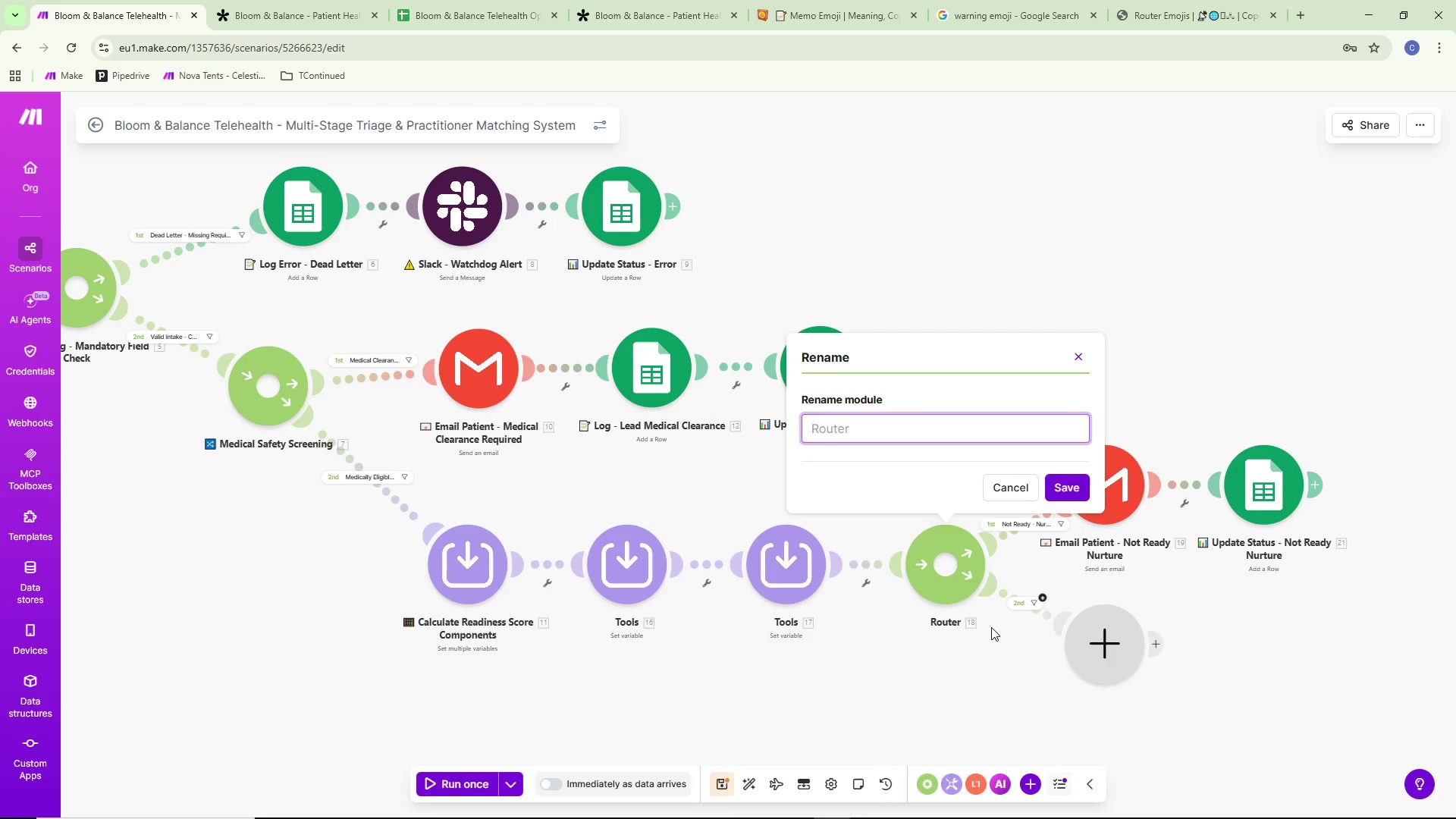 
type(Readiness Category Router)
 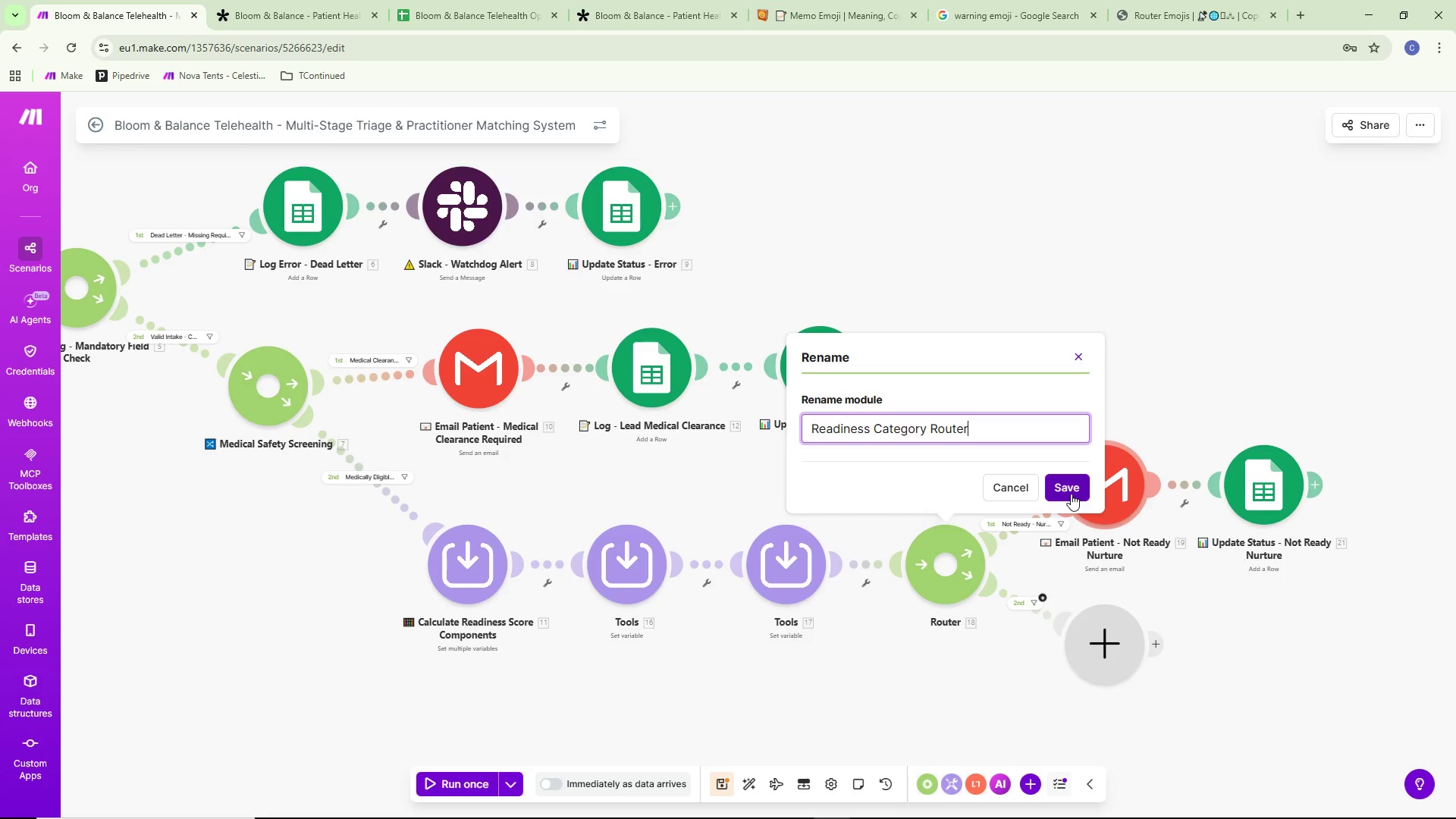 
wait(6.23)
 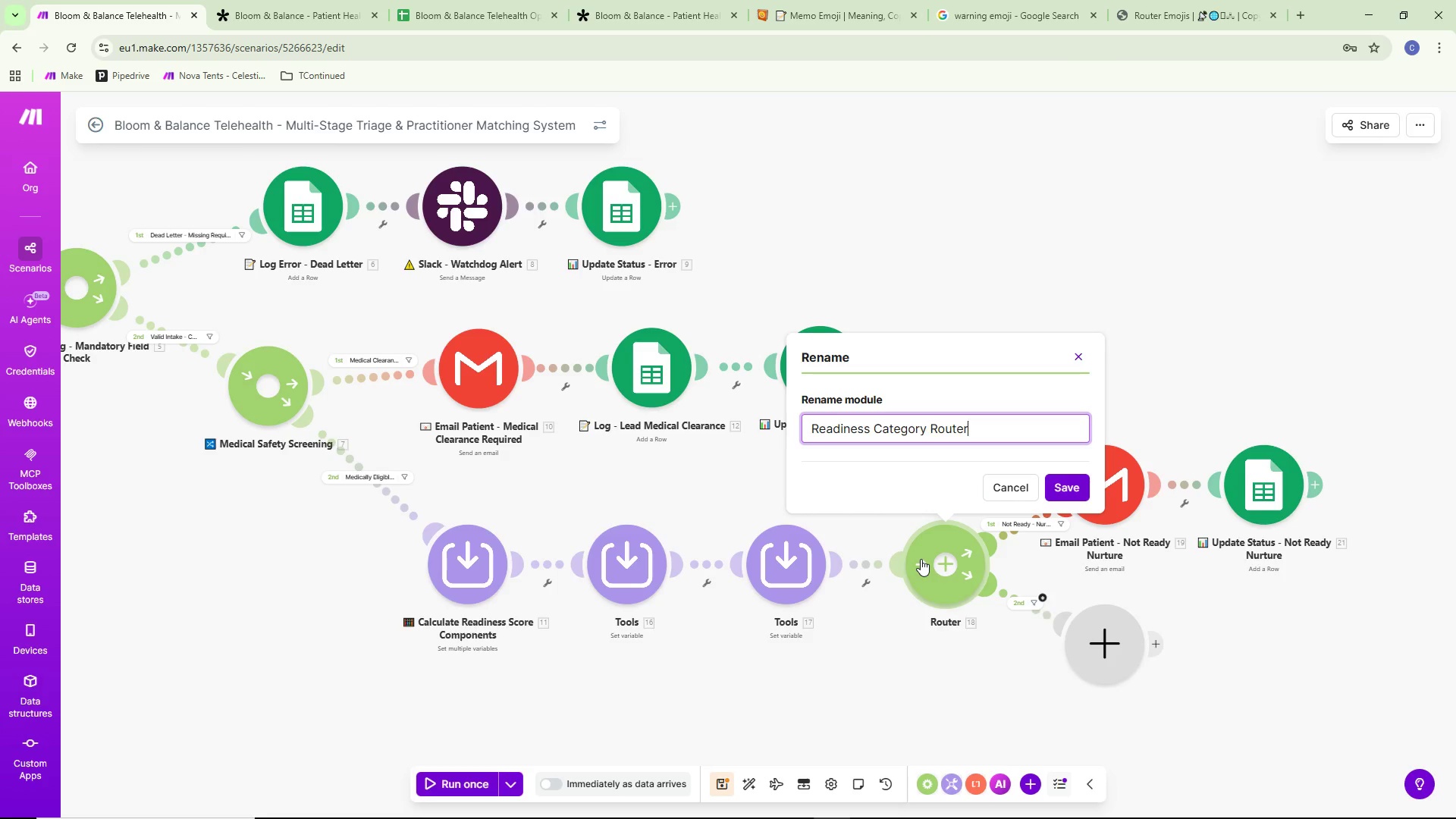 
left_click([1074, 478])
 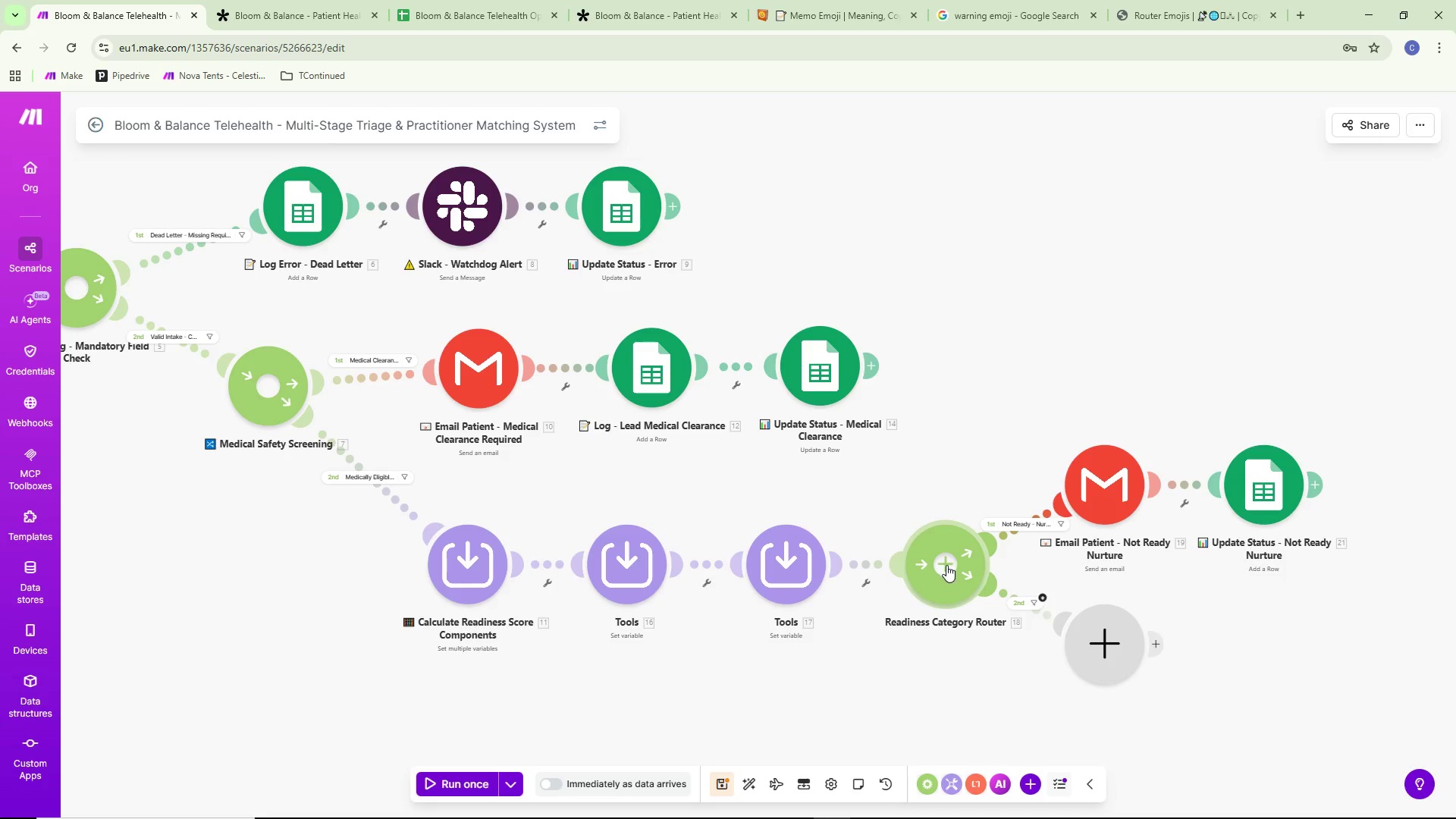 
left_click([983, 621])
 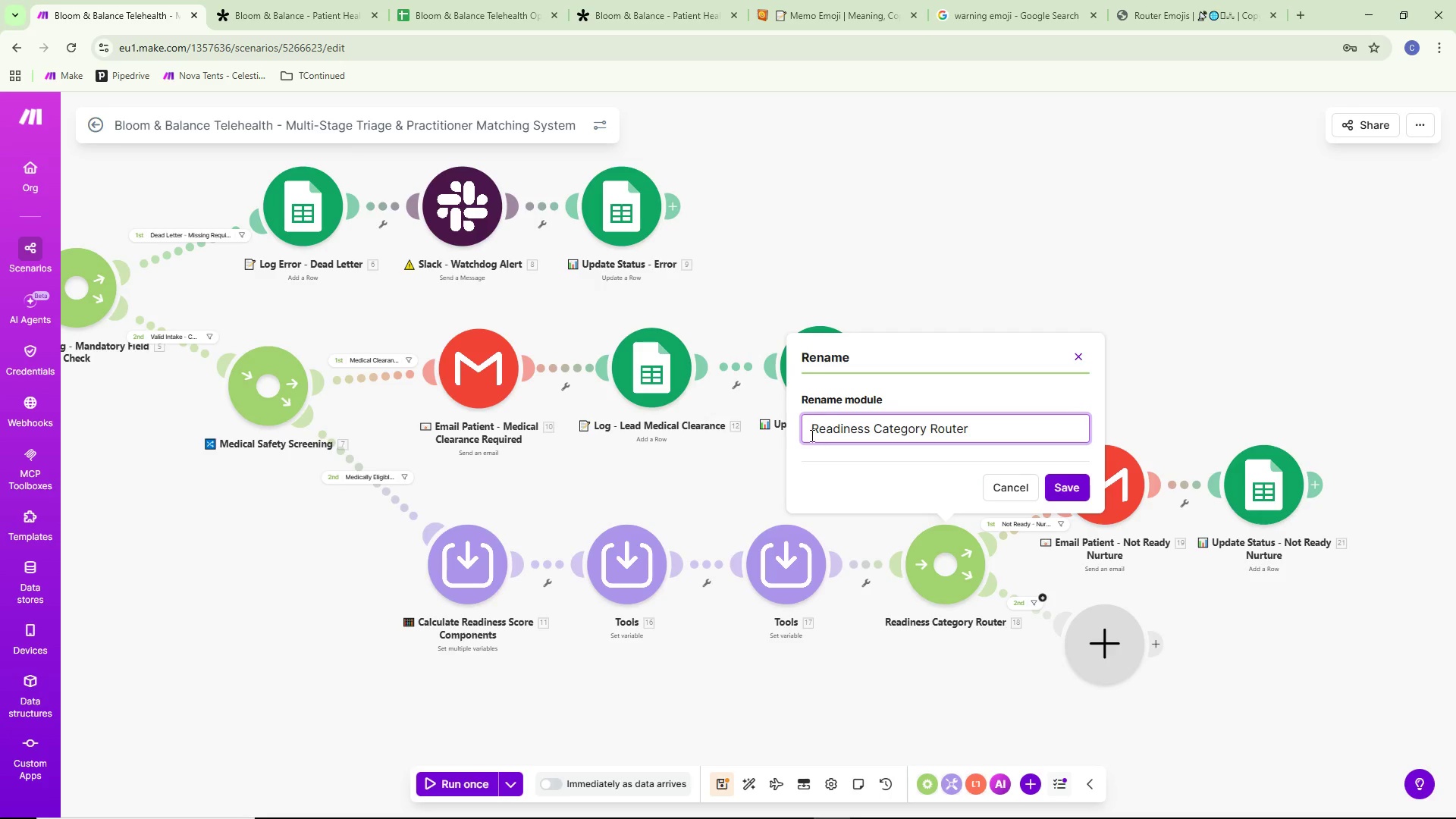 
left_click([813, 429])
 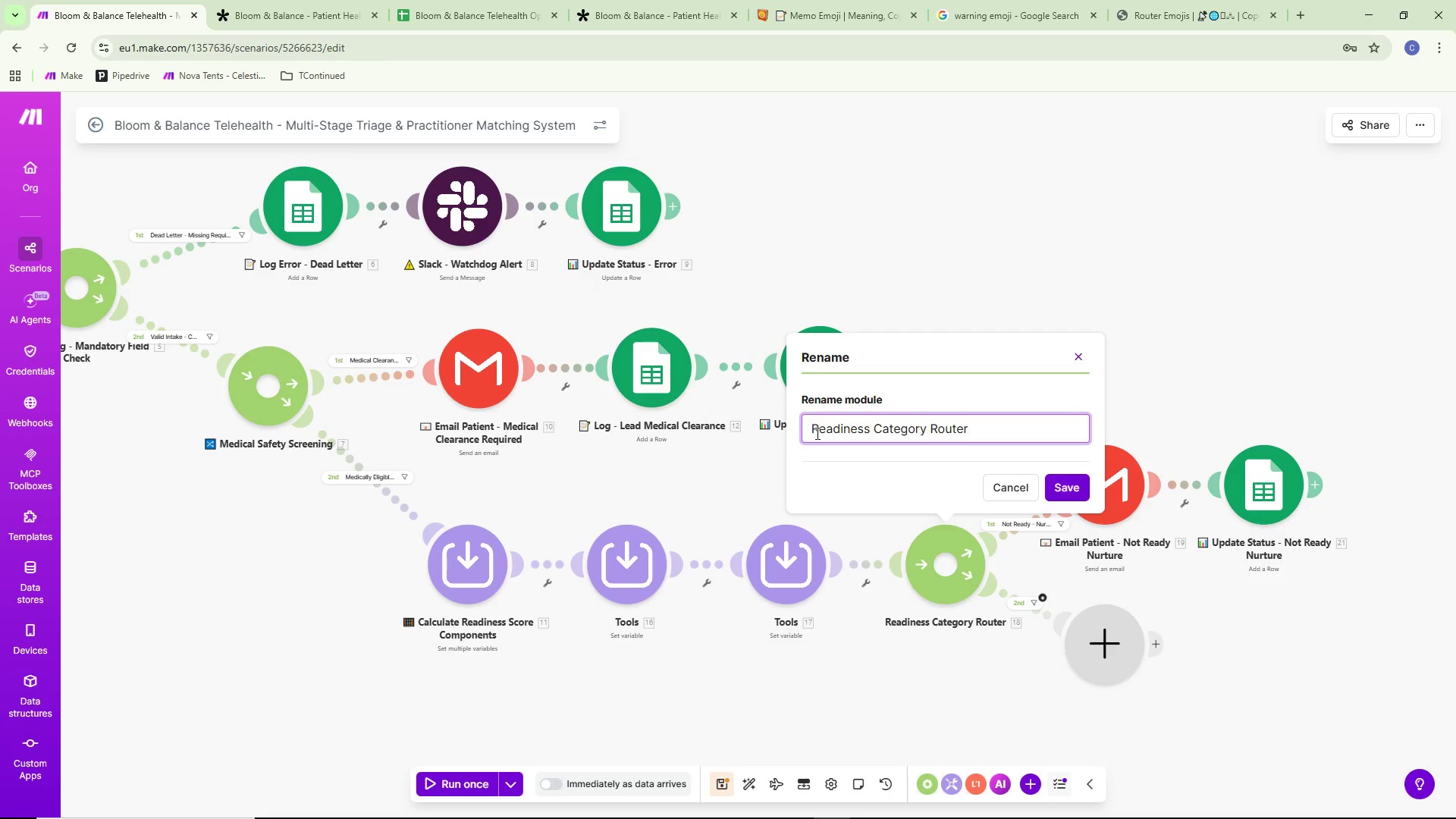 
key(Control+ControlLeft)
 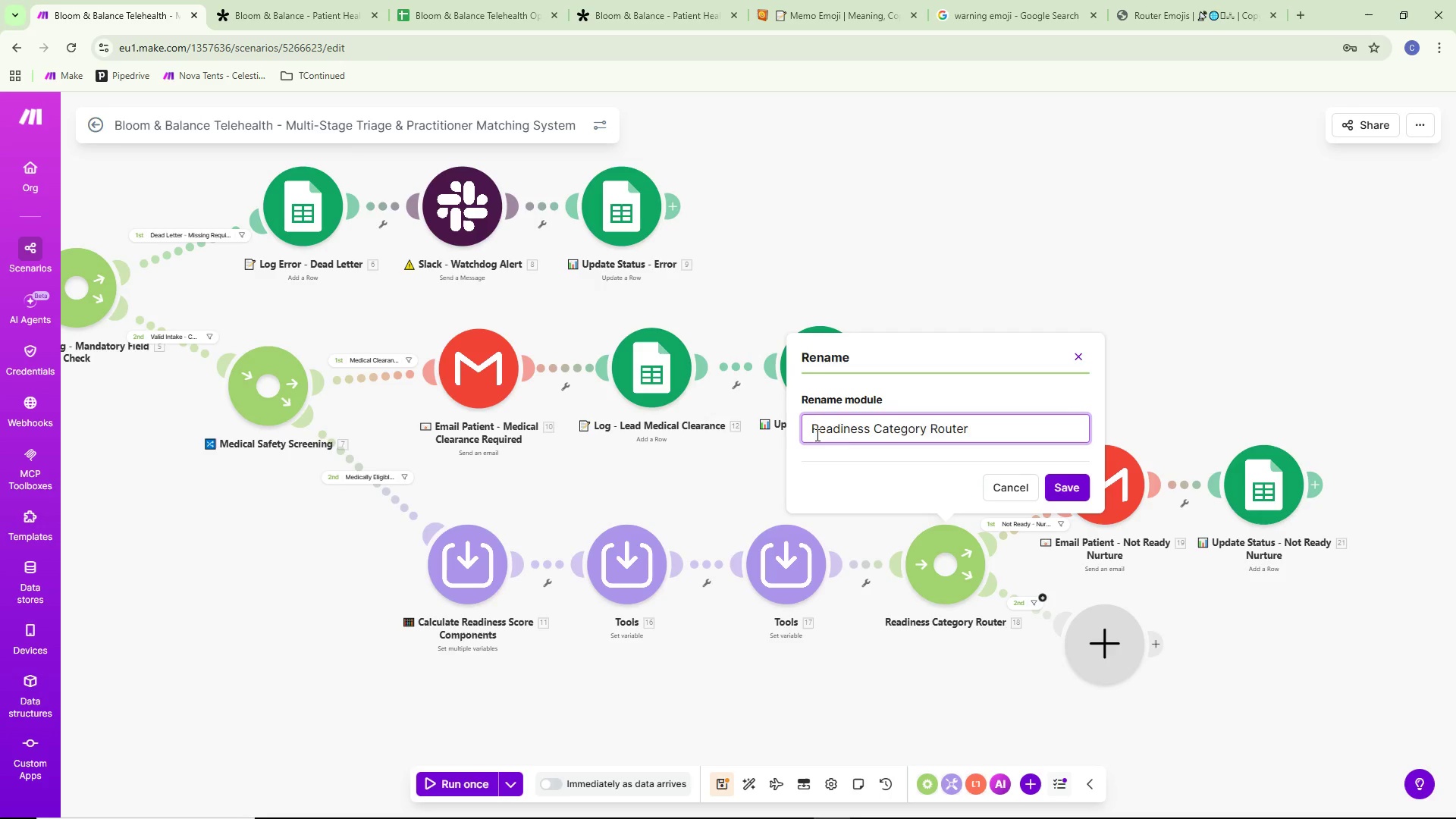 
key(Control+V)
 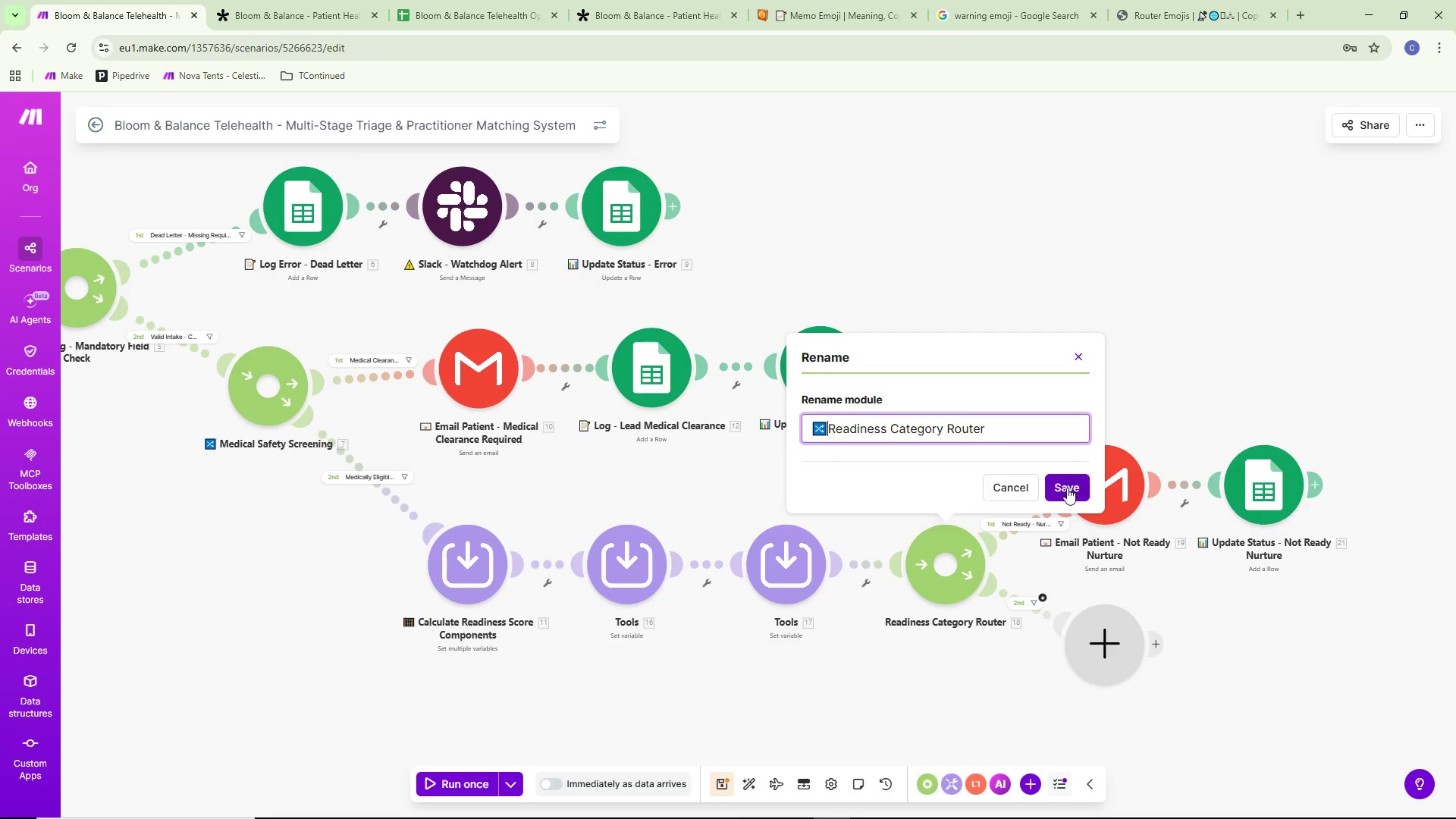 
key(Space)
 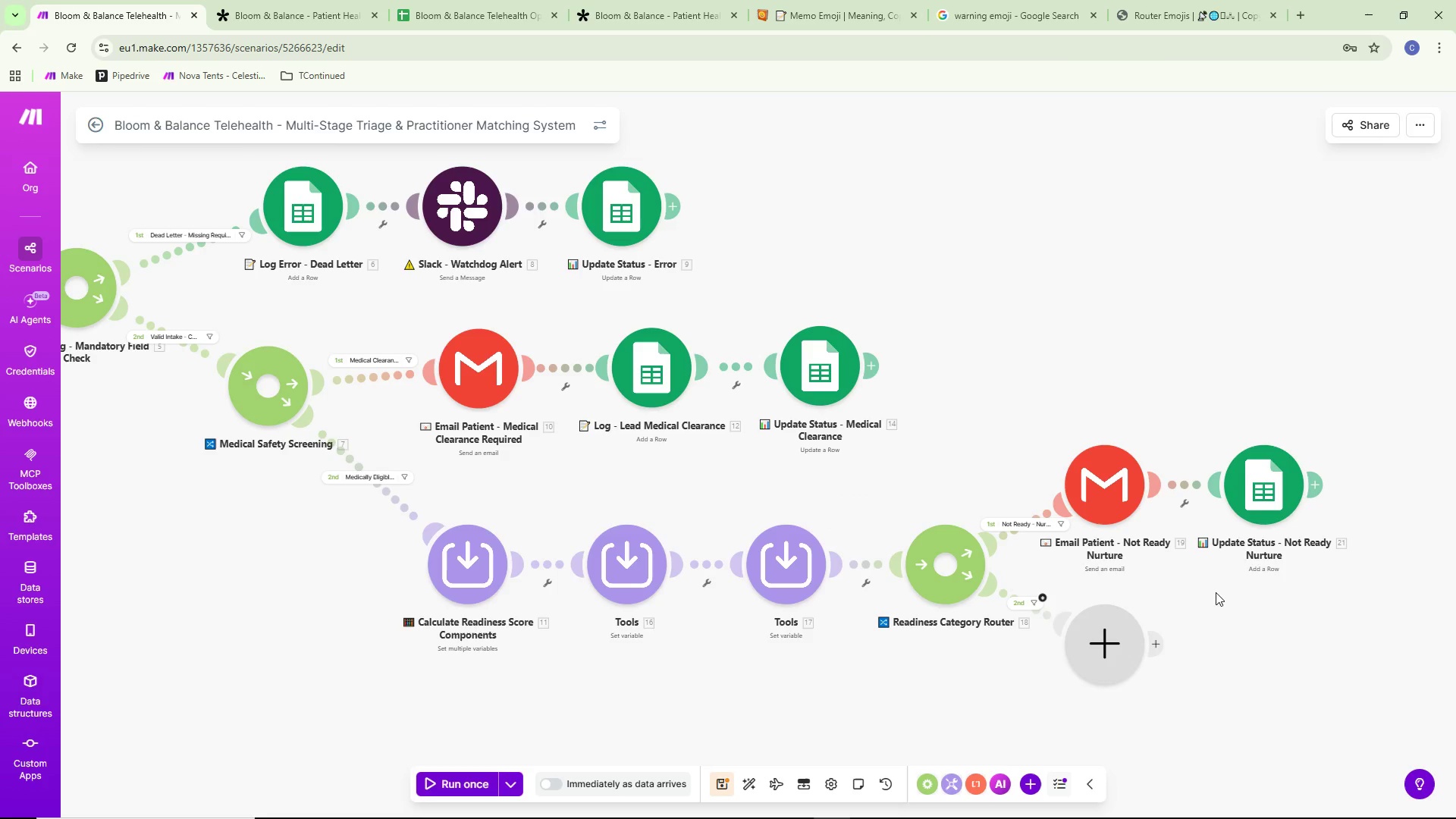 
scroll: coordinate [889, 465], scroll_direction: down, amount: 1.0
 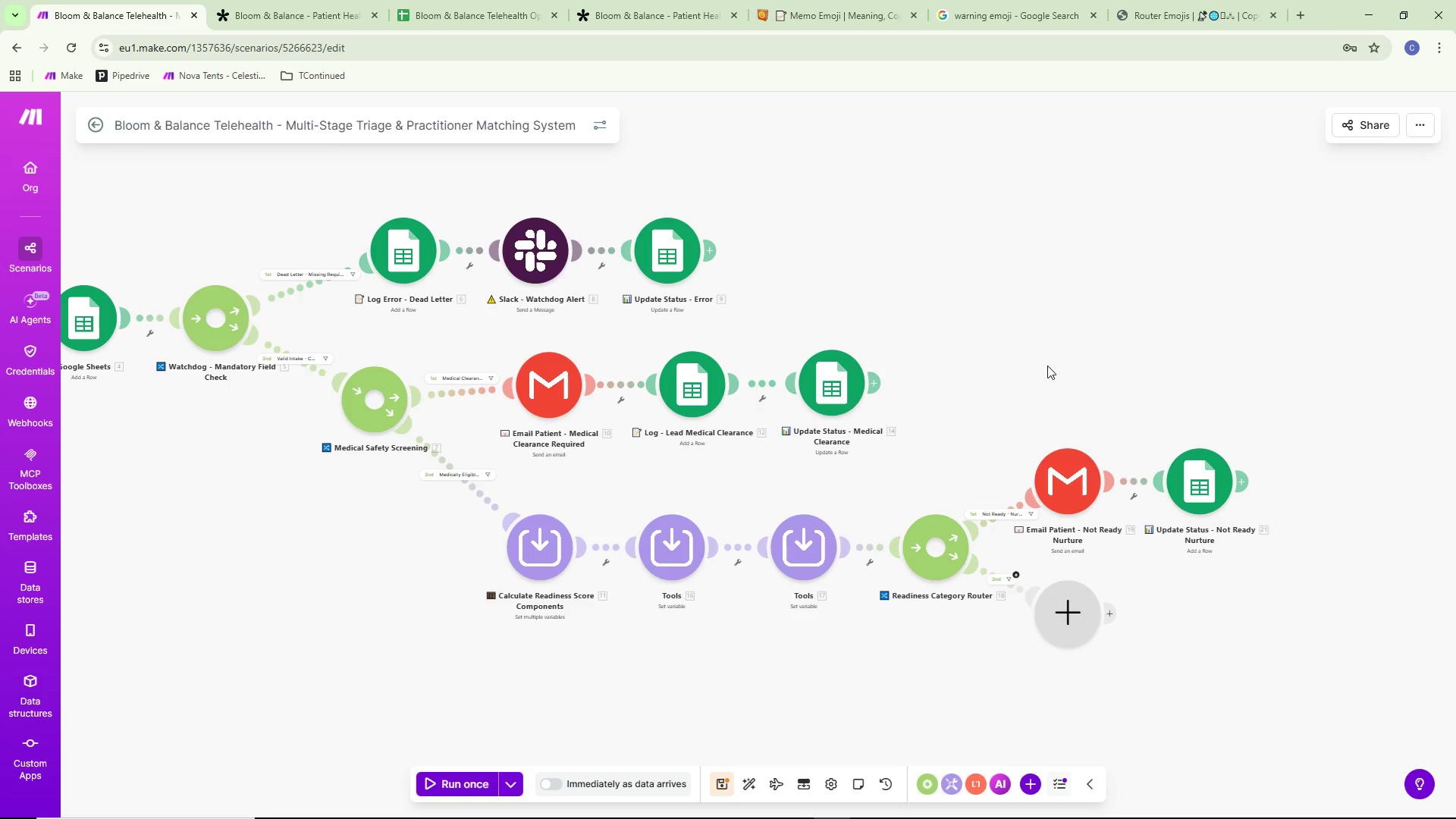 
scroll: coordinate [1047, 366], scroll_direction: up, amount: 1.0
 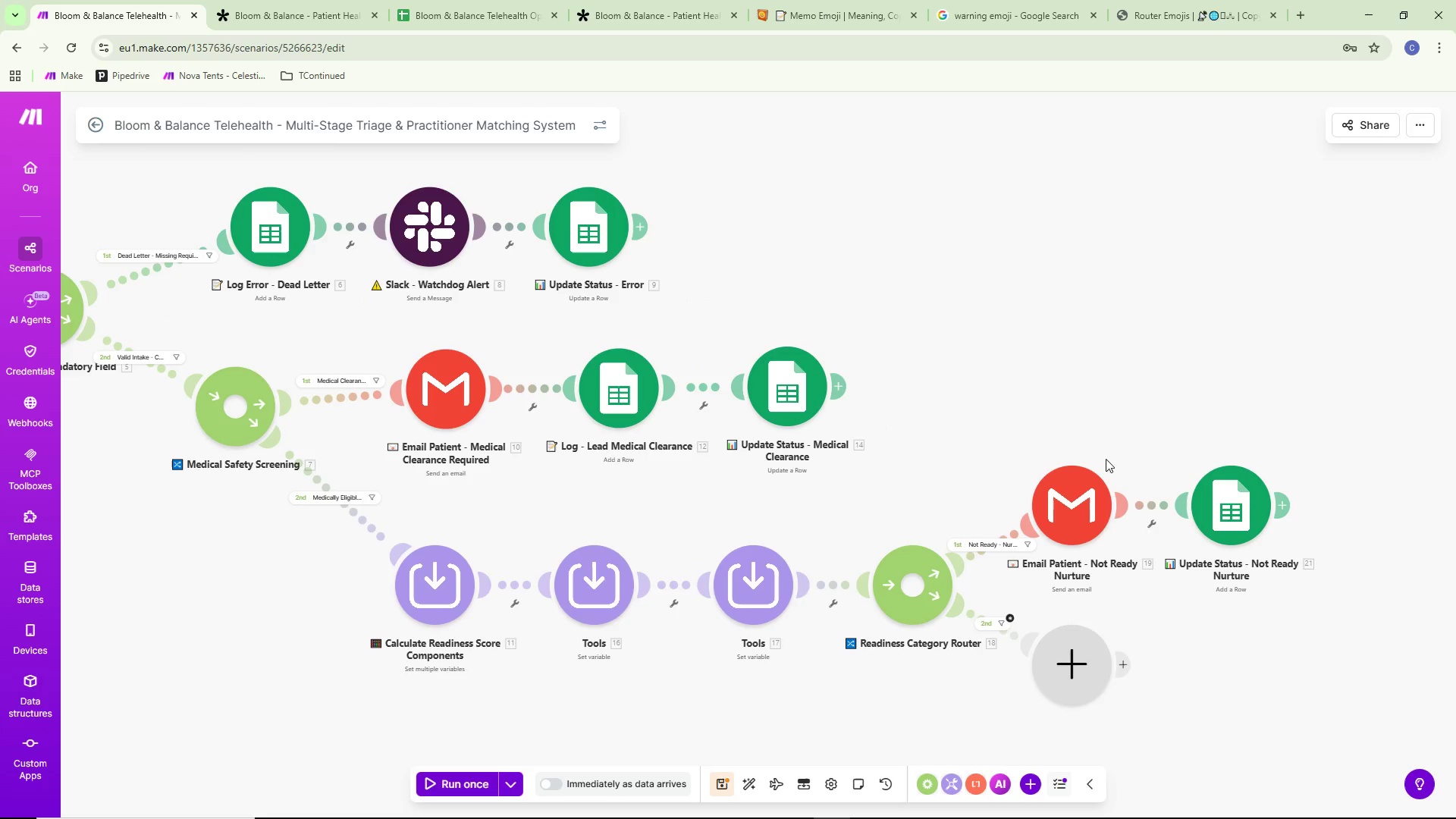 
left_click_drag(start_coordinate=[1090, 422], to_coordinate=[1066, 337])
 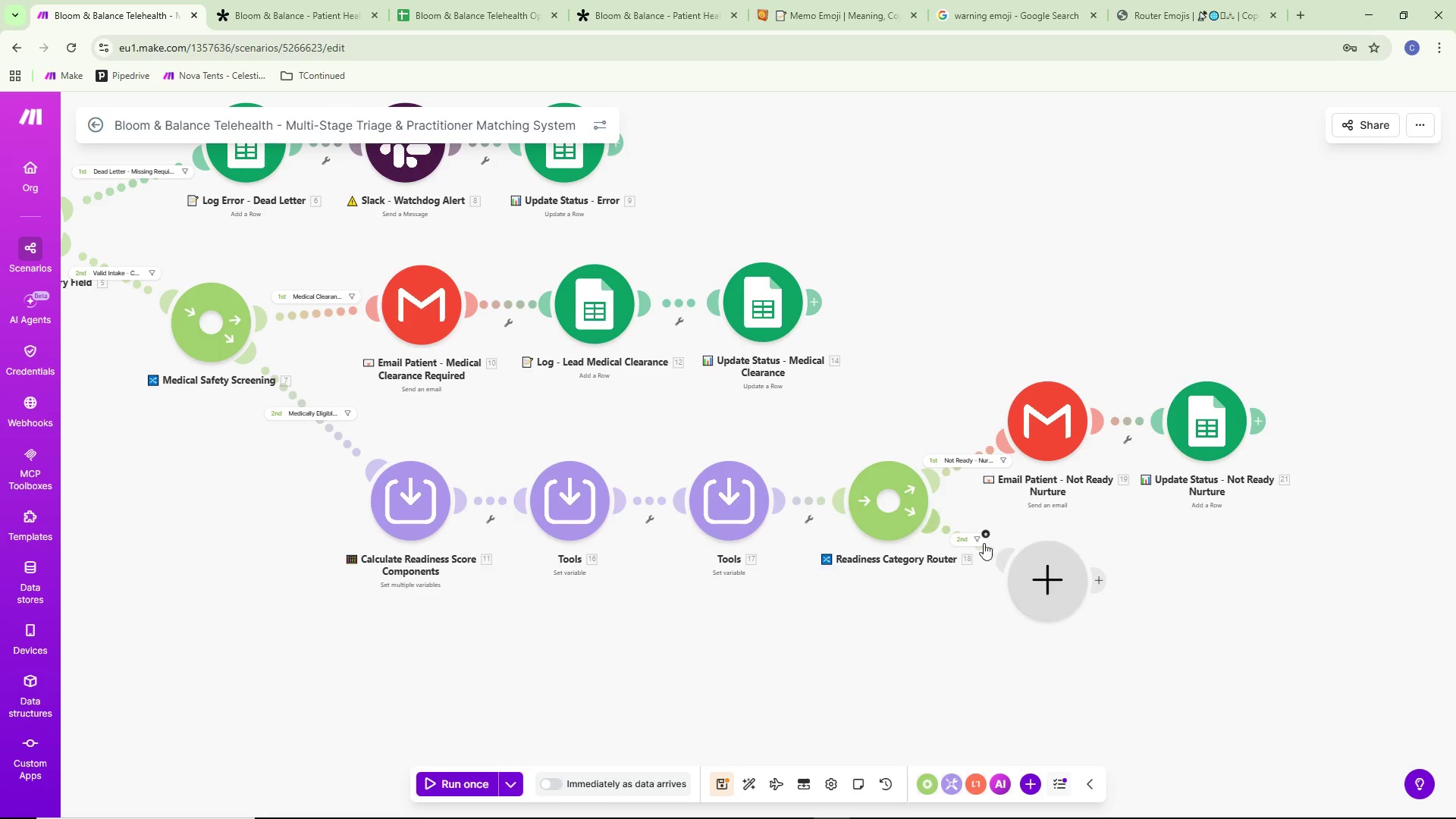 
left_click([965, 543])
 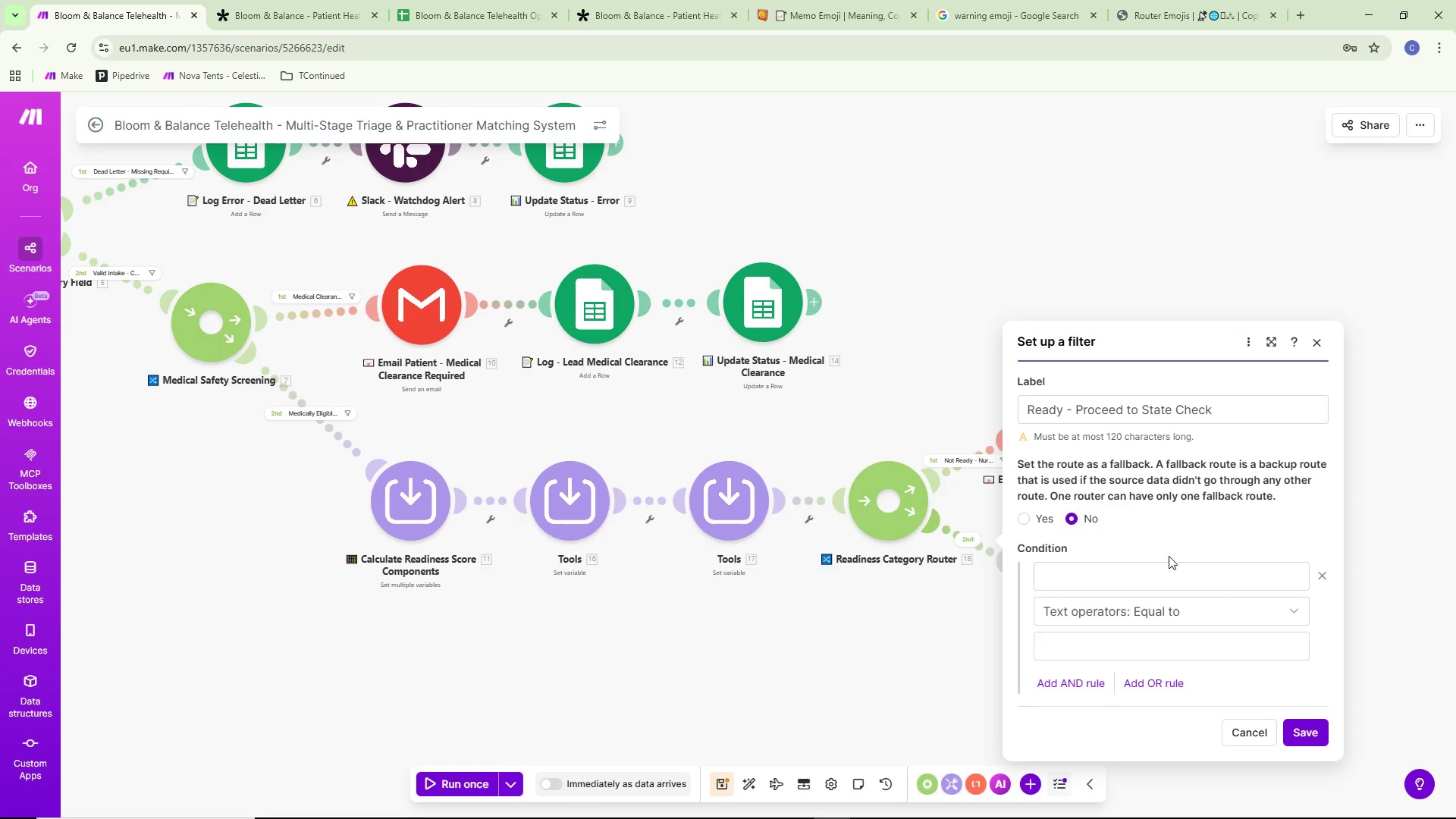 
left_click([1148, 563])
 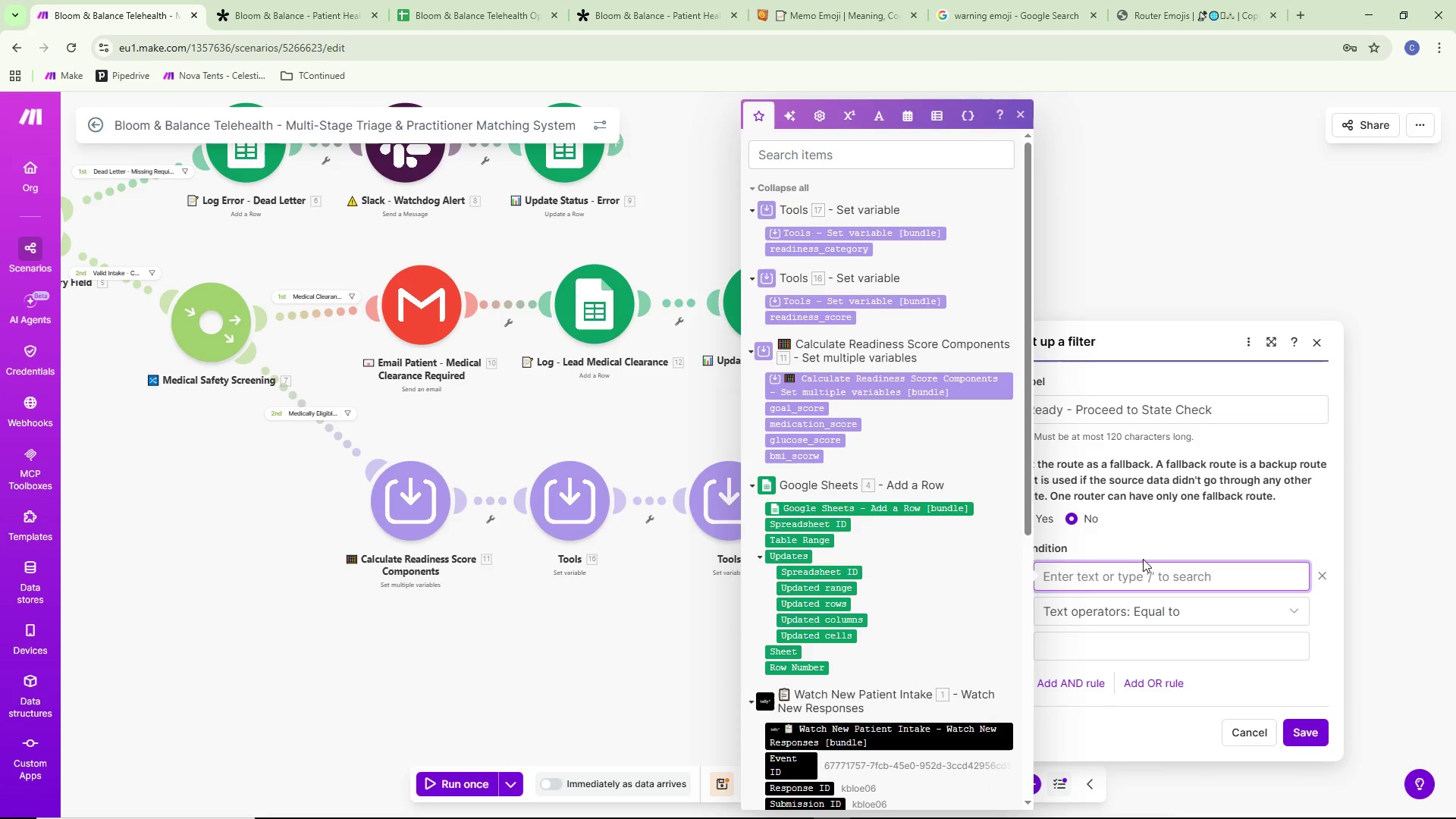 
wait(5.48)
 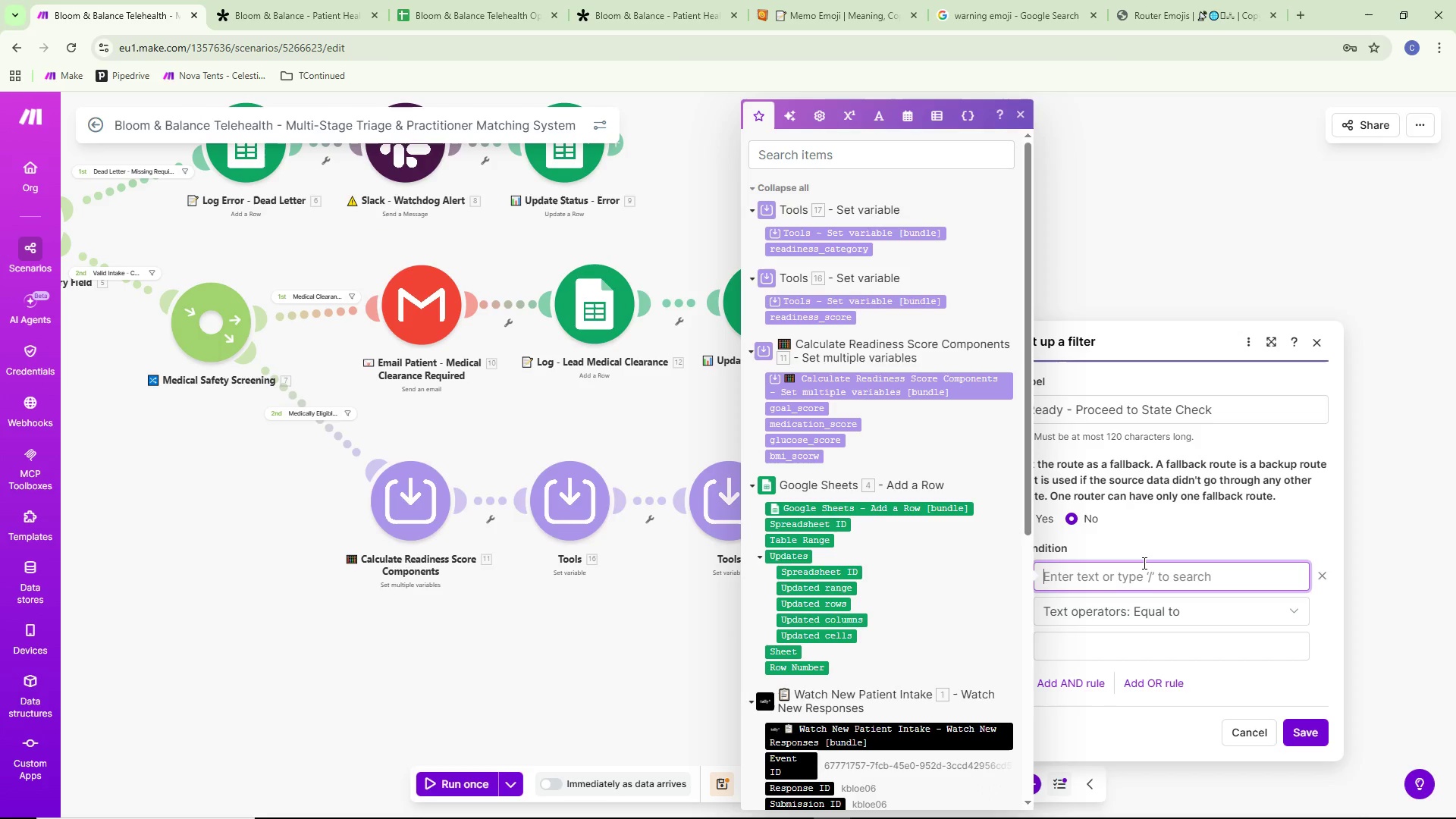 
left_click([862, 250])
 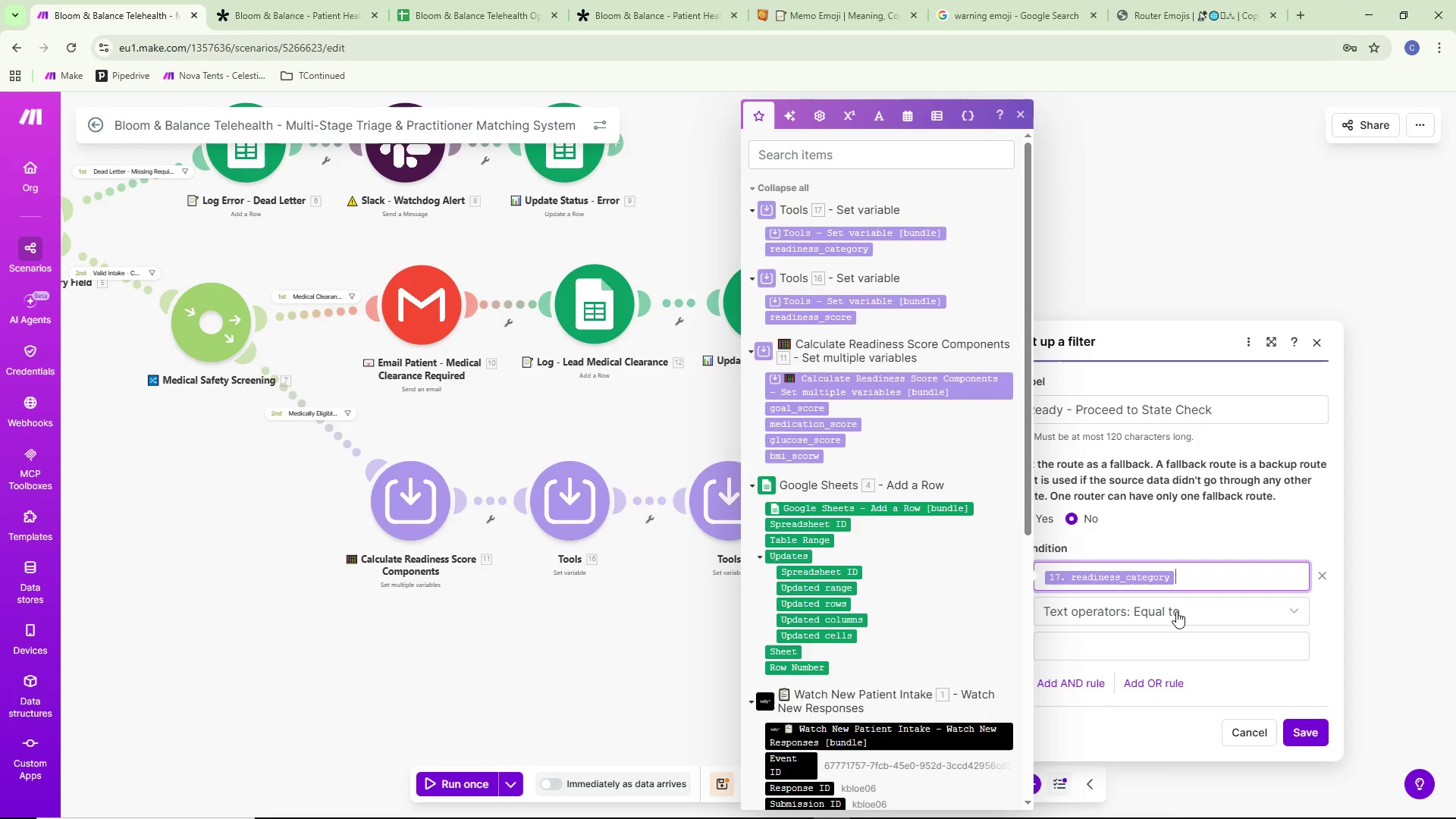 
wait(13.64)
 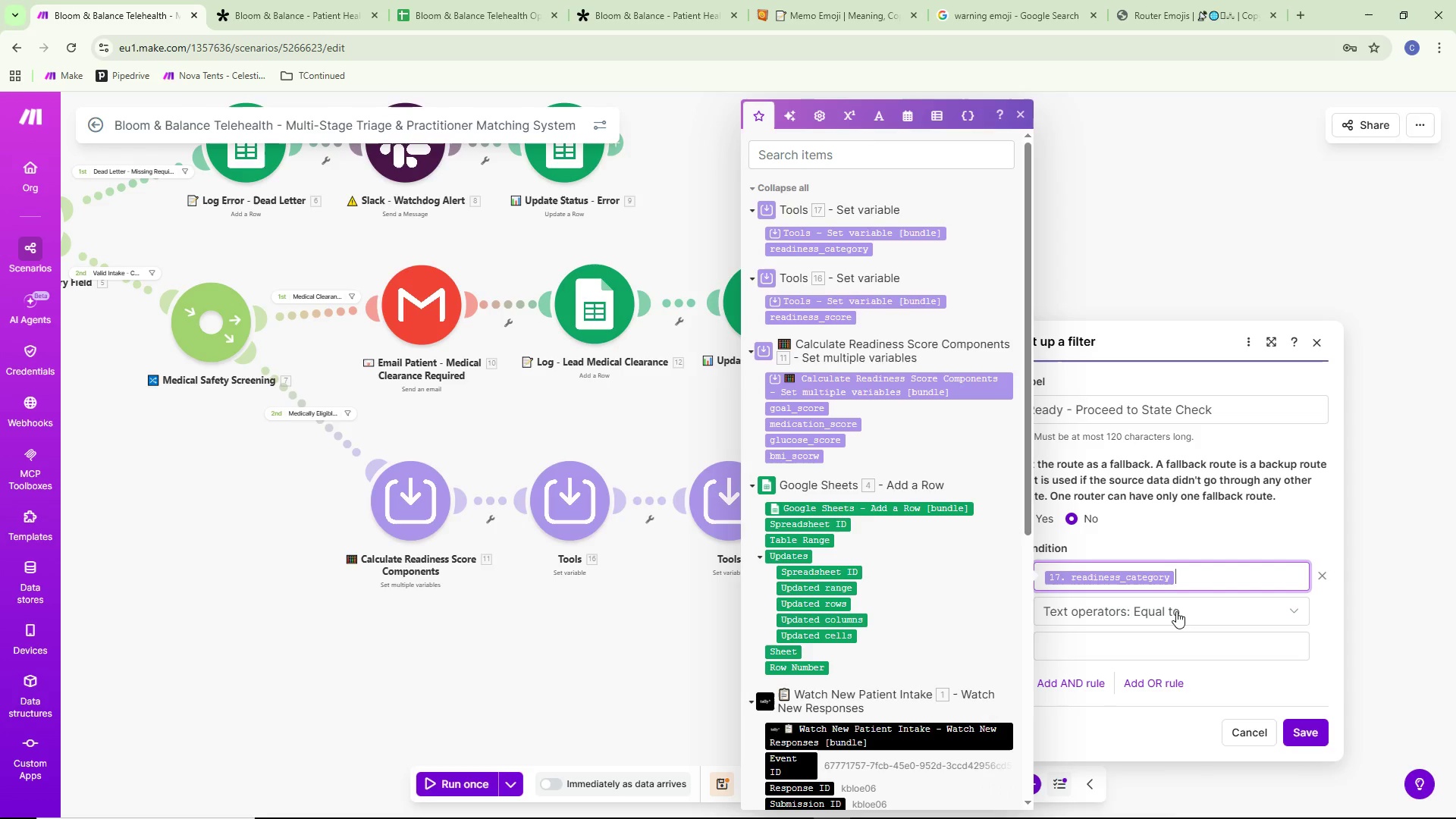 
left_click([1198, 607])
 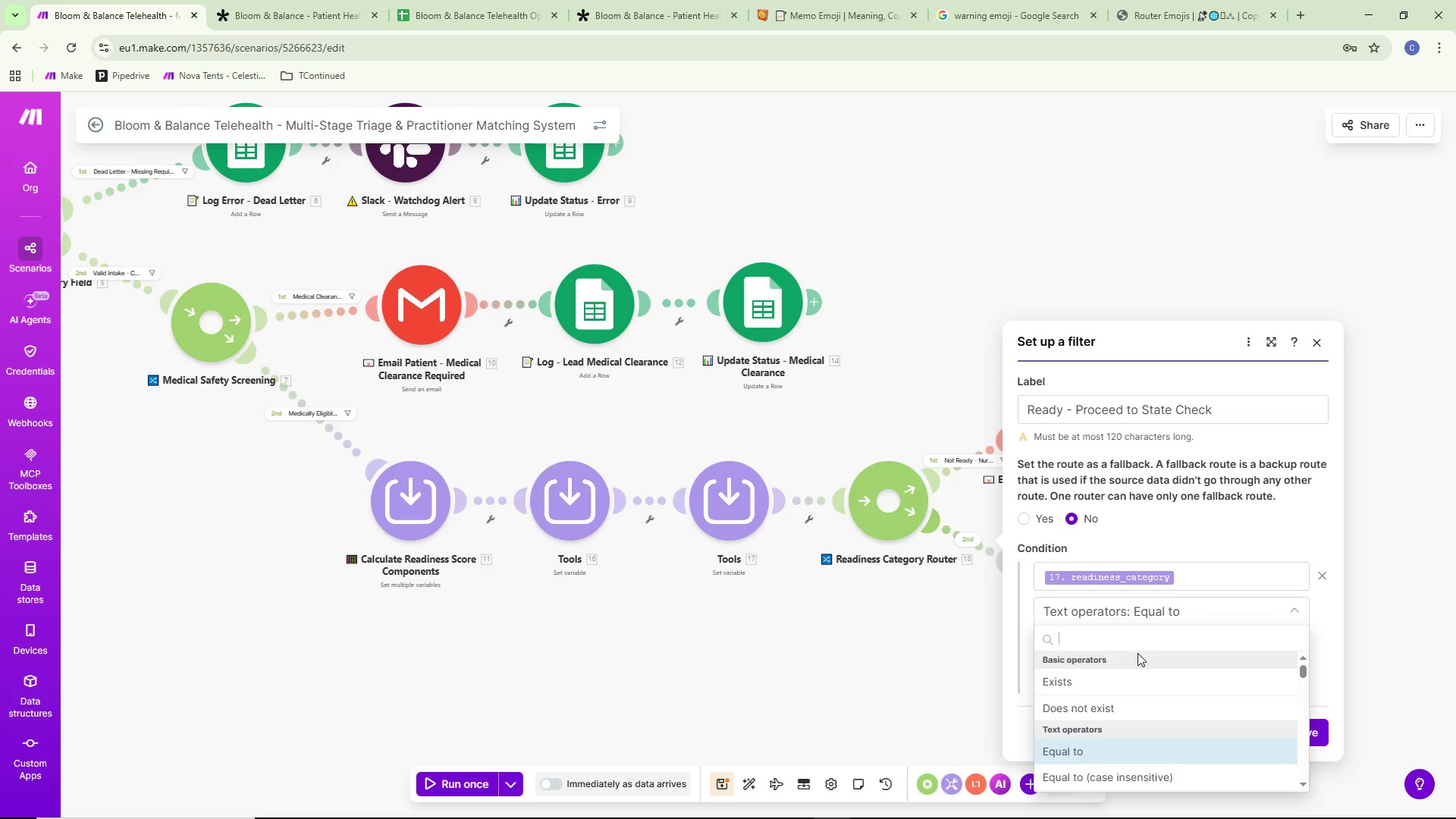 
scroll: coordinate [1151, 720], scroll_direction: down, amount: 6.0
 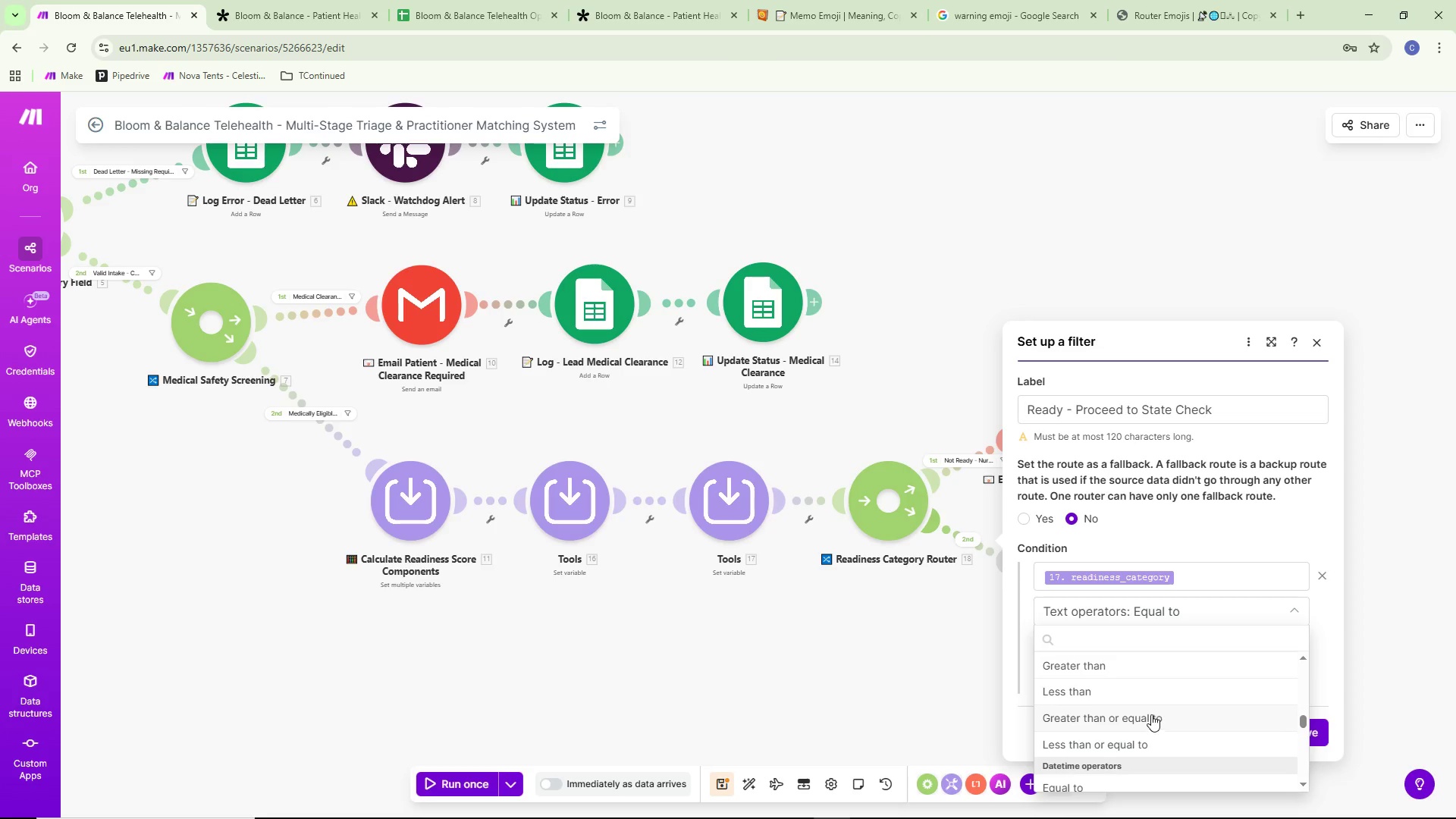 
scroll: coordinate [1151, 713], scroll_direction: up, amount: 1.0
 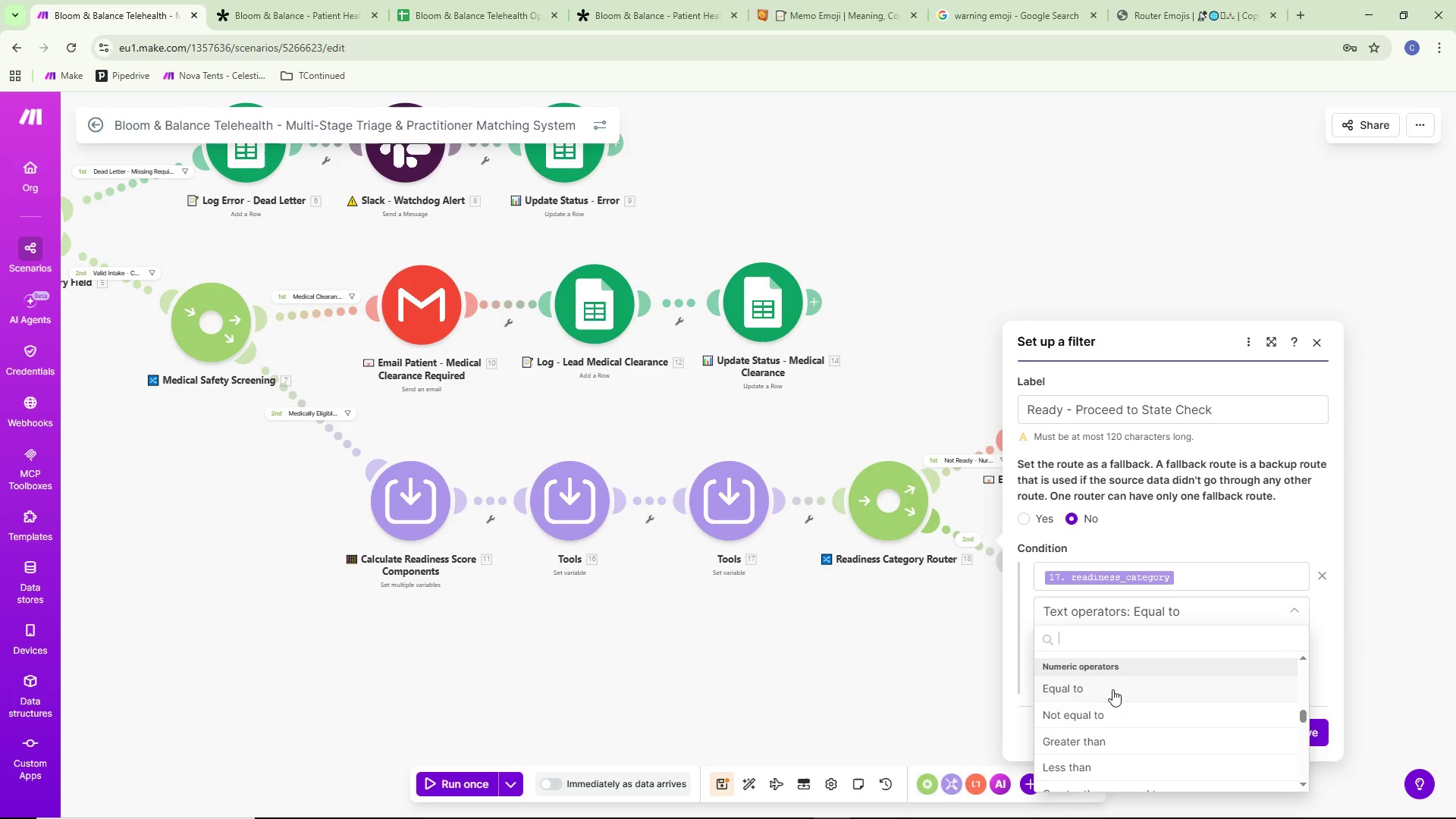 
scroll: coordinate [1106, 717], scroll_direction: down, amount: 3.0
 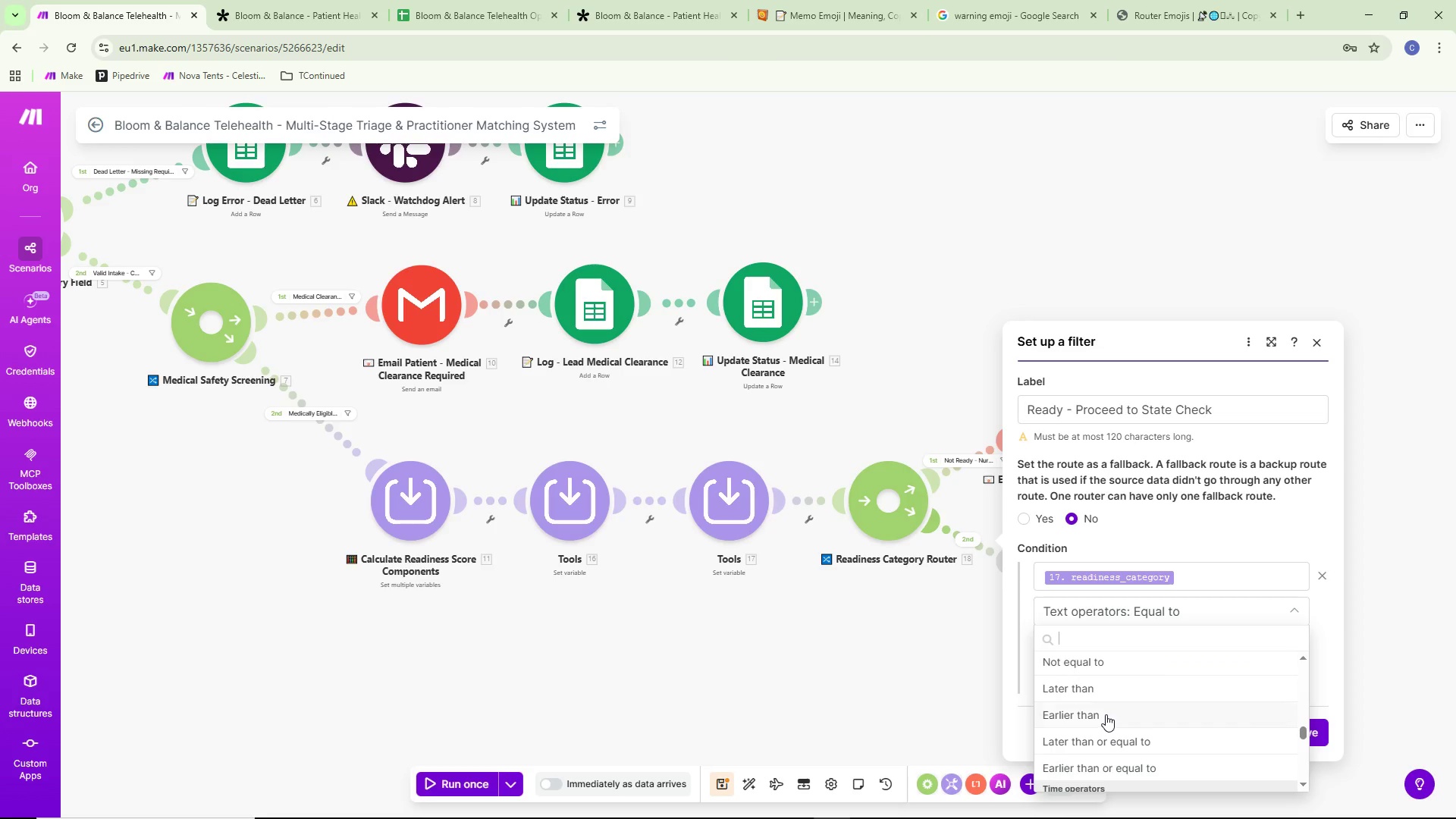 
scroll: coordinate [1111, 700], scroll_direction: up, amount: 15.0
 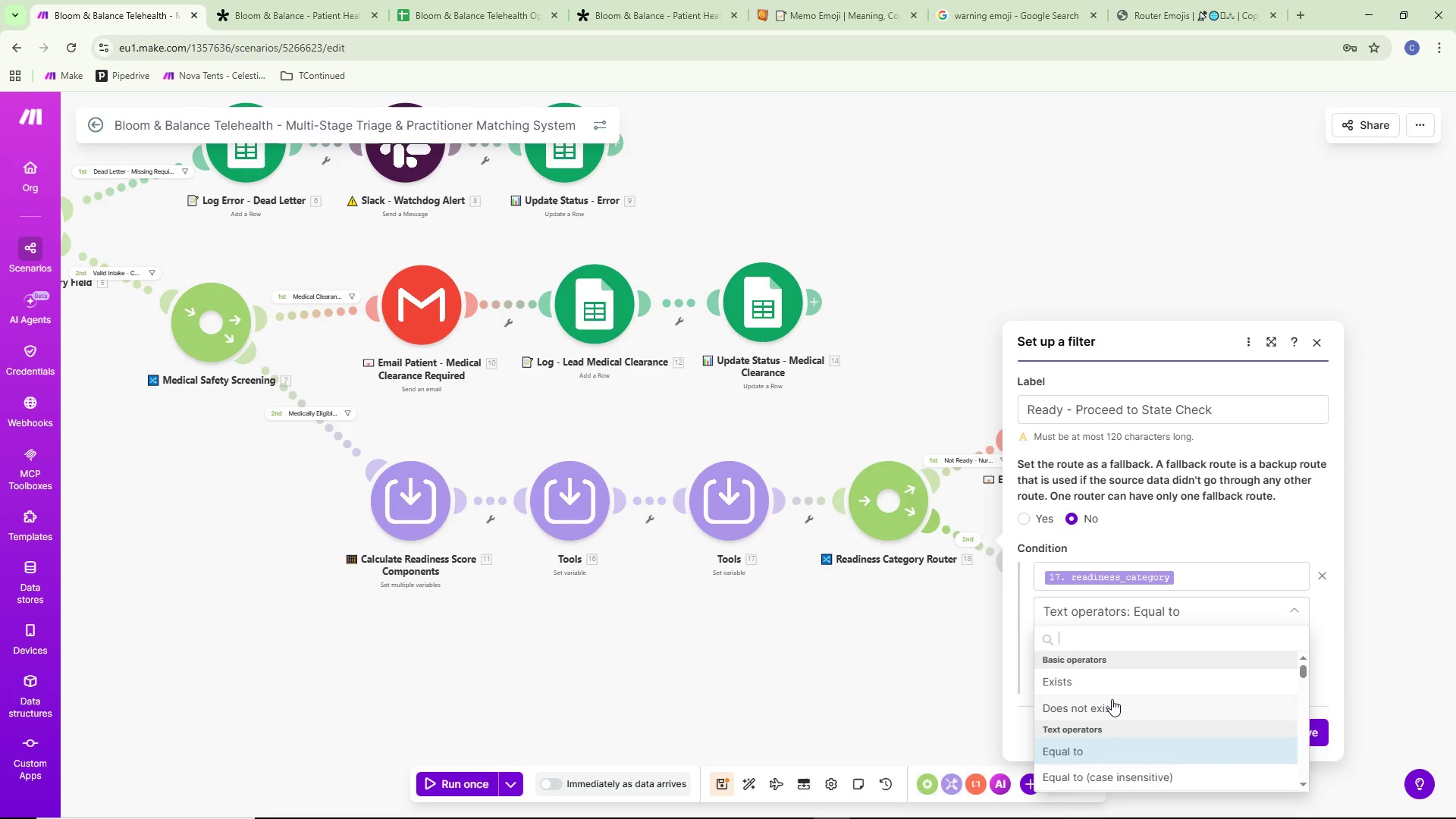 
scroll: coordinate [1112, 699], scroll_direction: down, amount: 2.0
 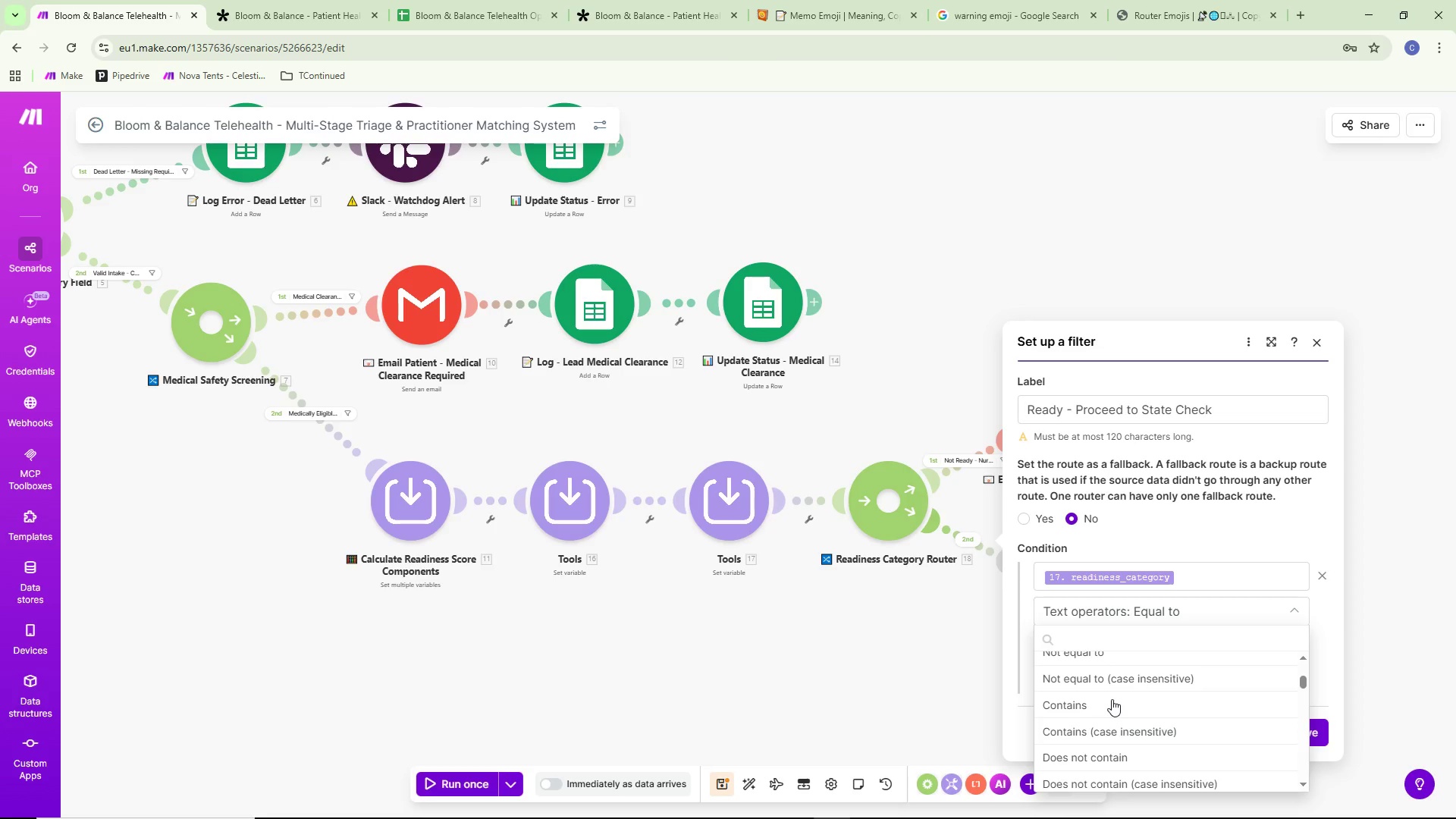 
scroll: coordinate [1112, 699], scroll_direction: up, amount: 1.0
 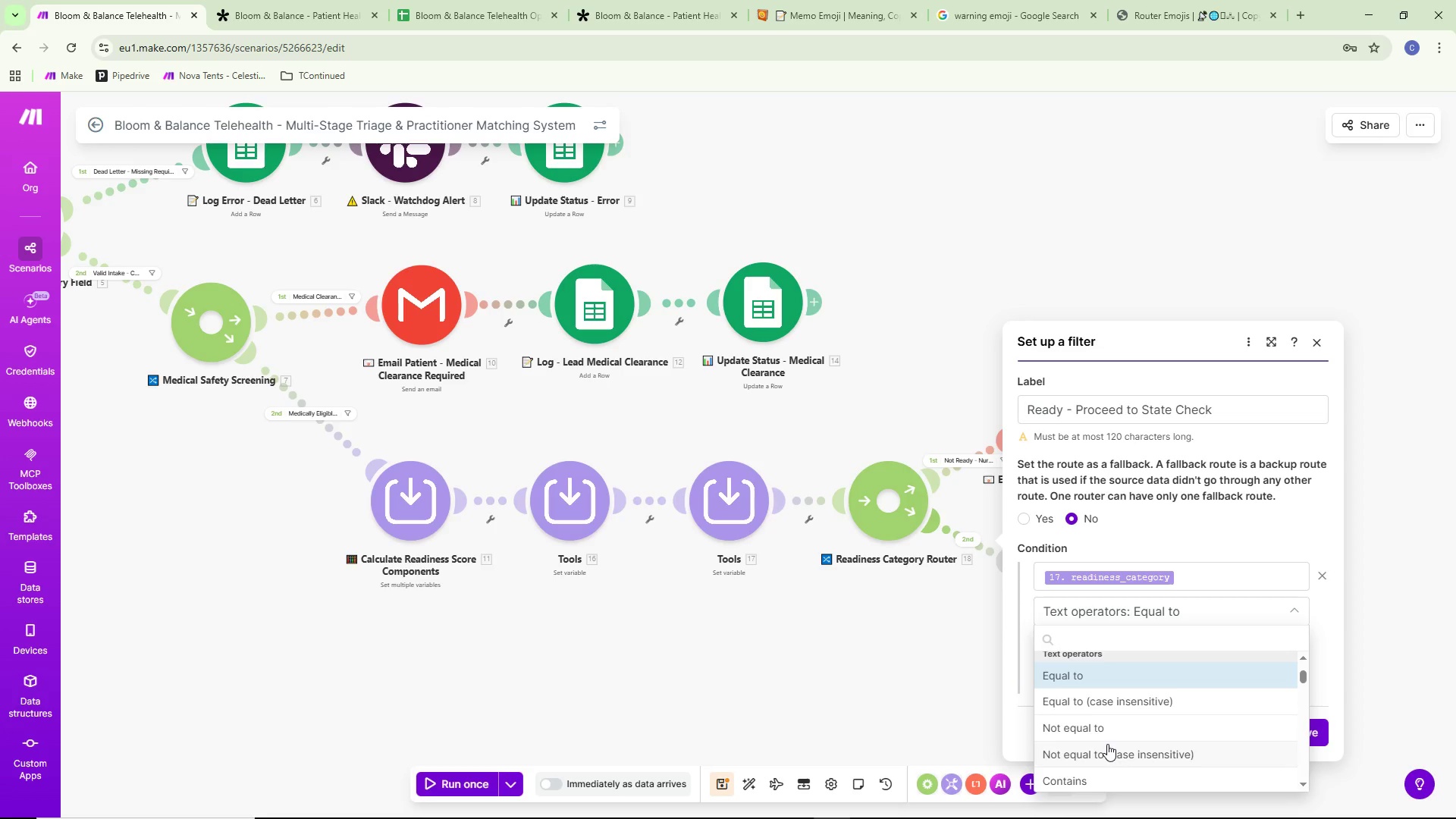 
wait(12.42)
 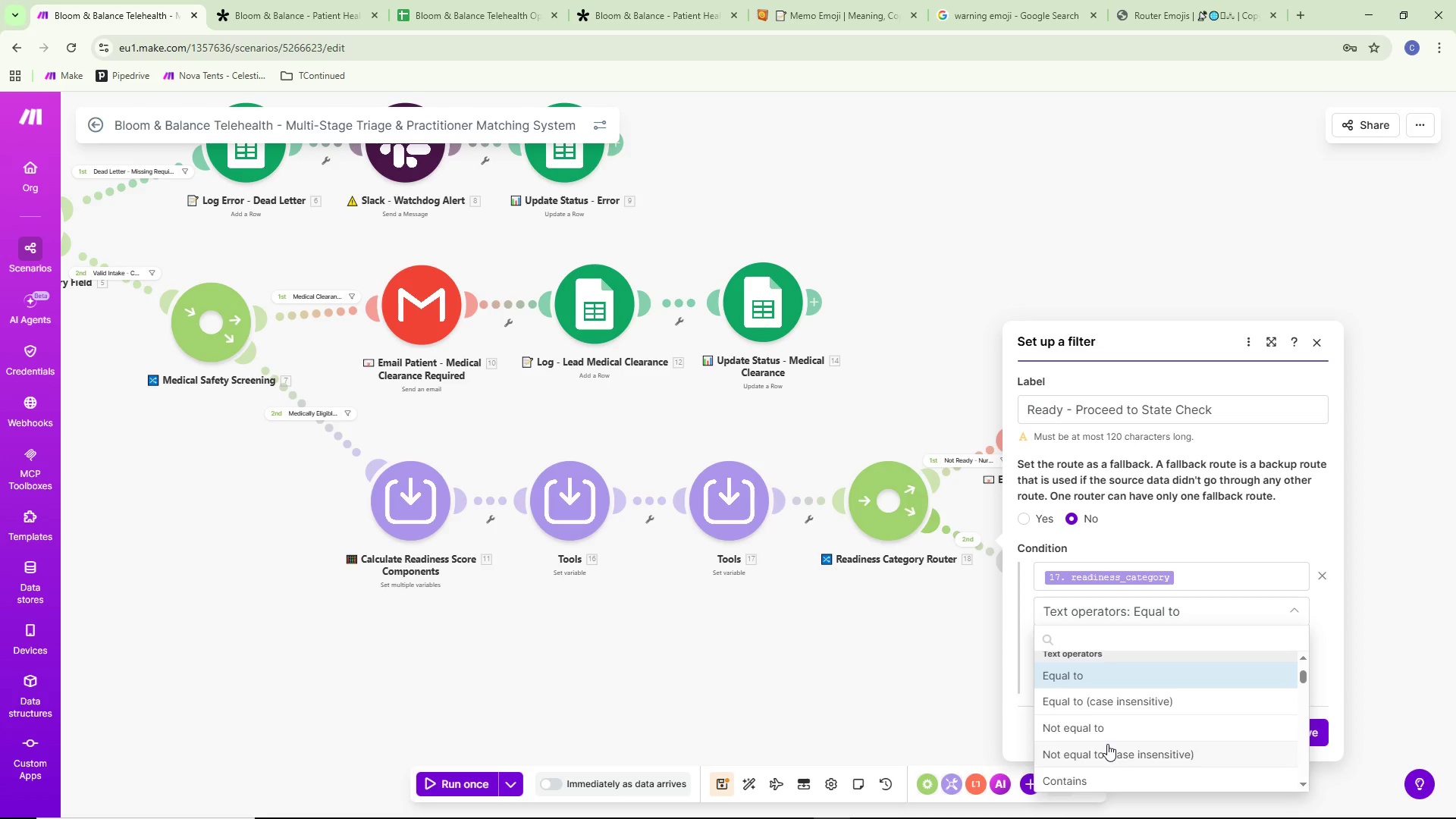 
left_click([1136, 699])
 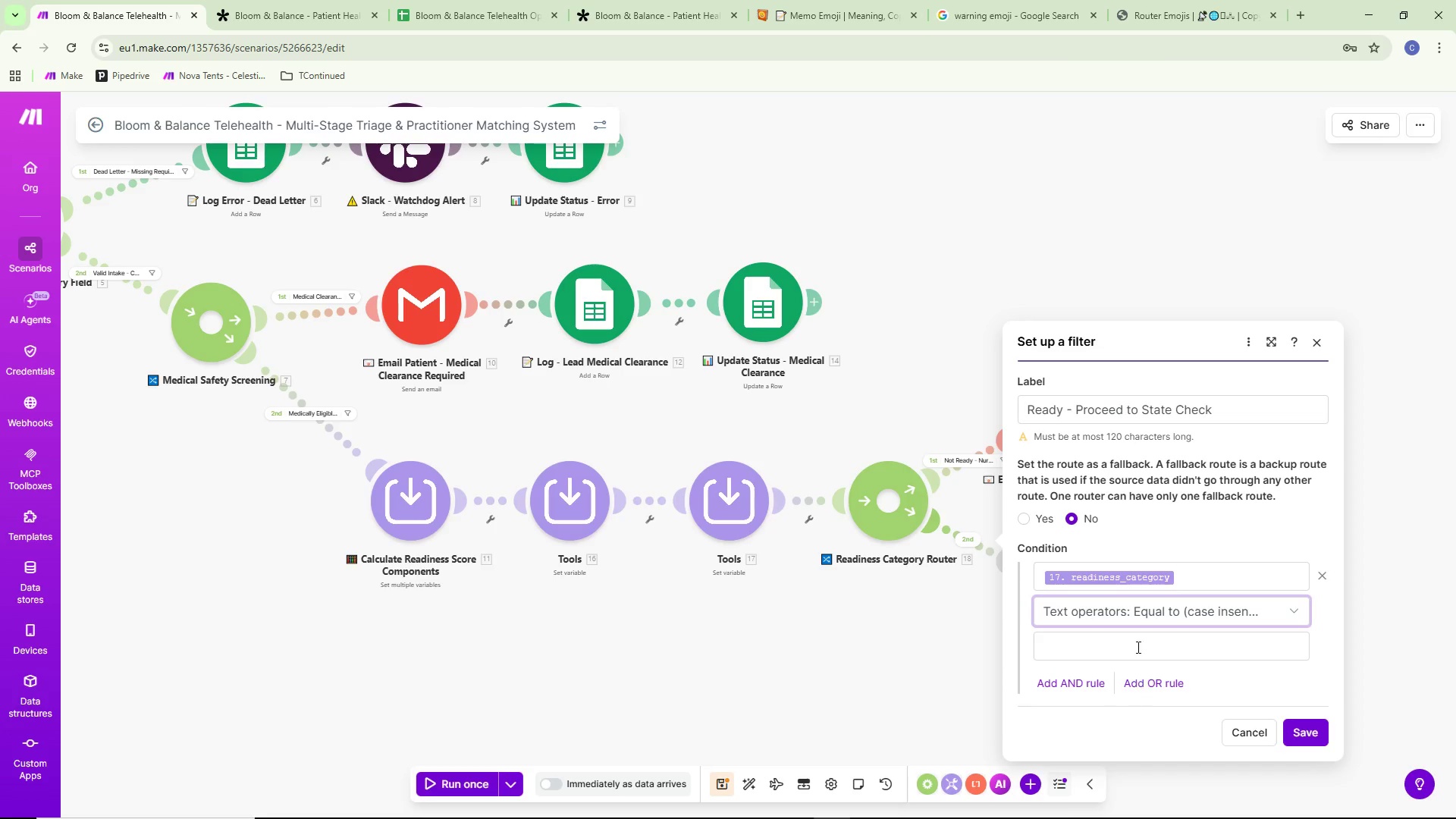 
left_click([1137, 639])
 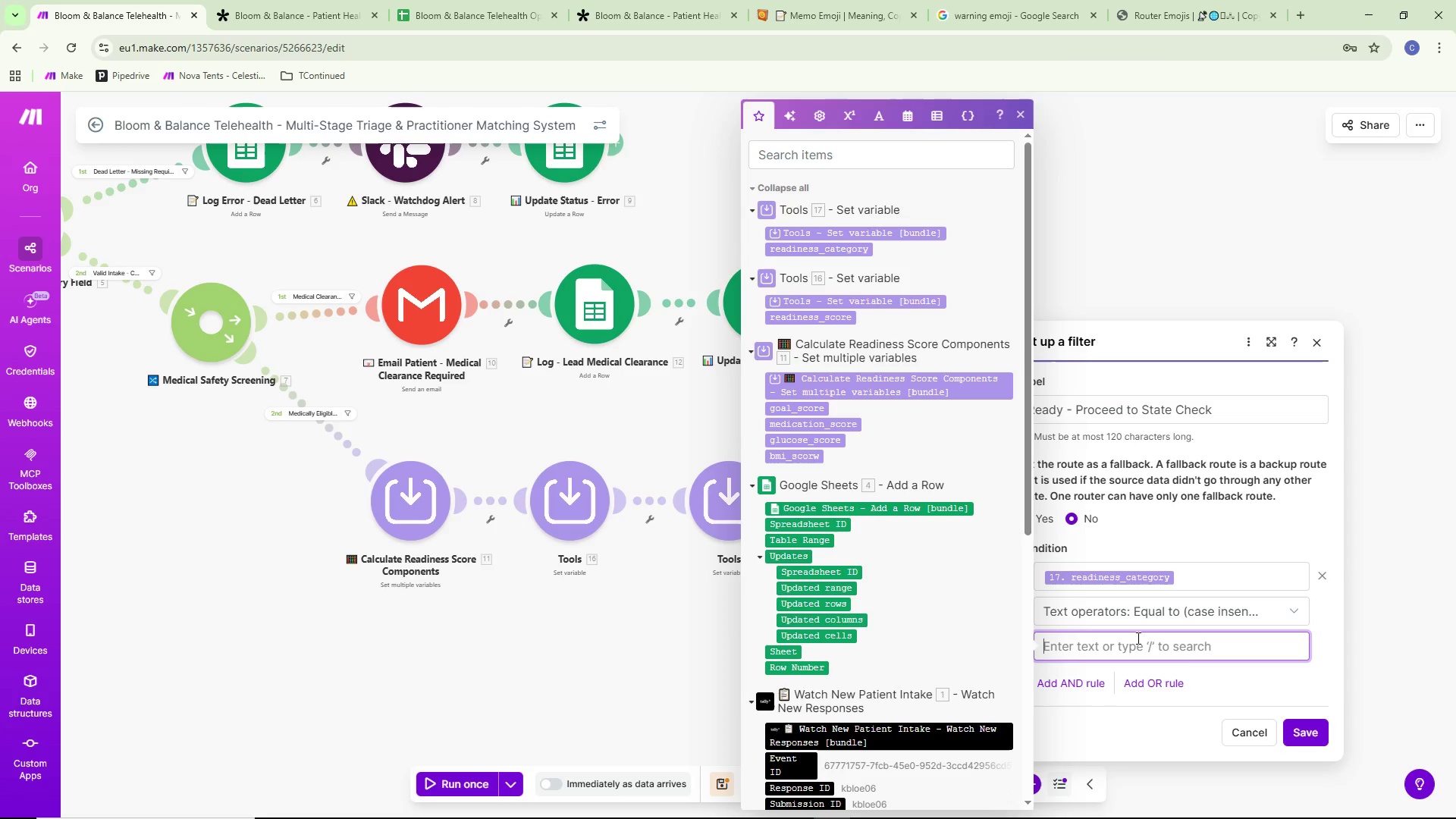 
type(Not Ready)
 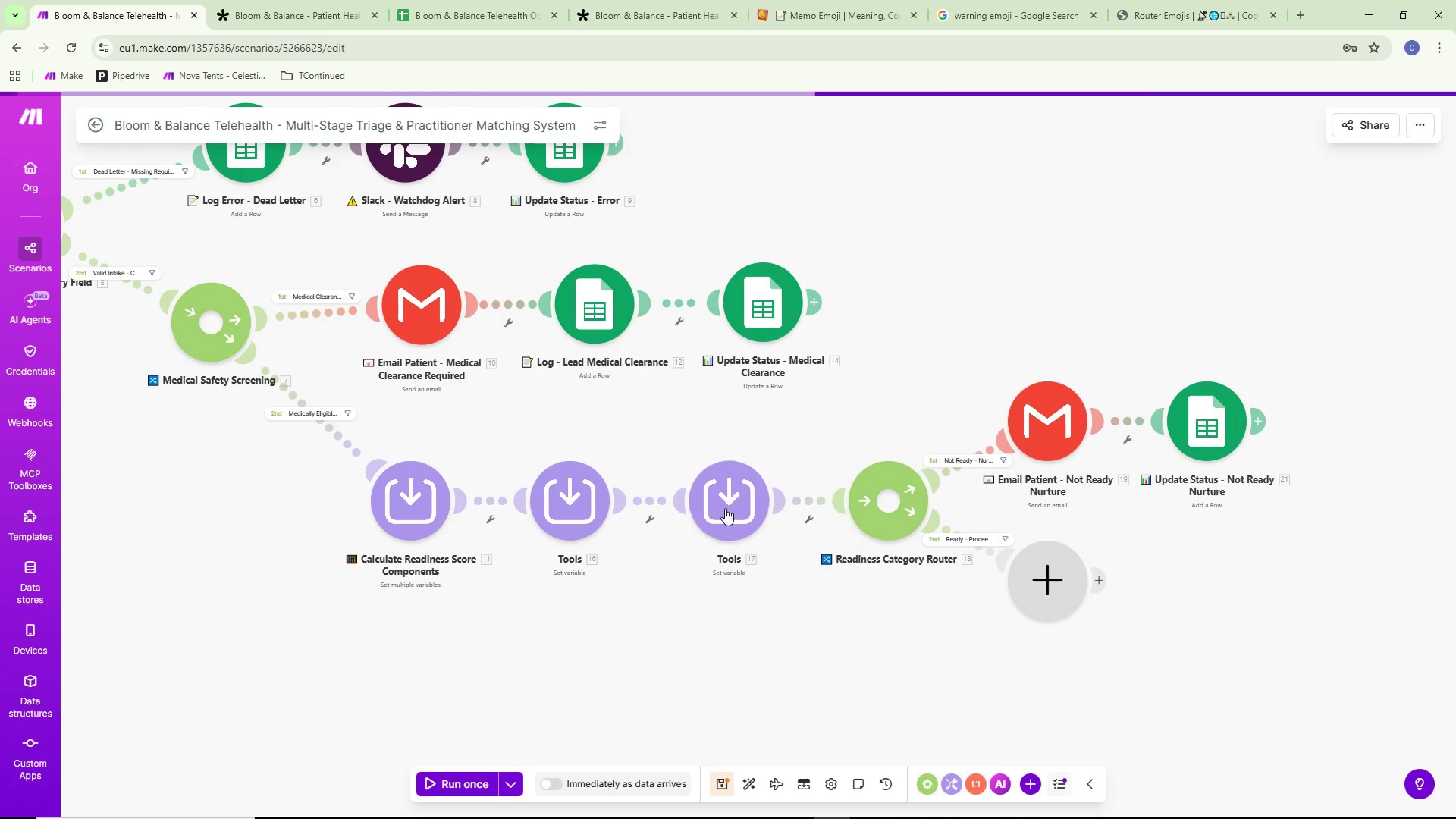 
double_click([722, 507])
 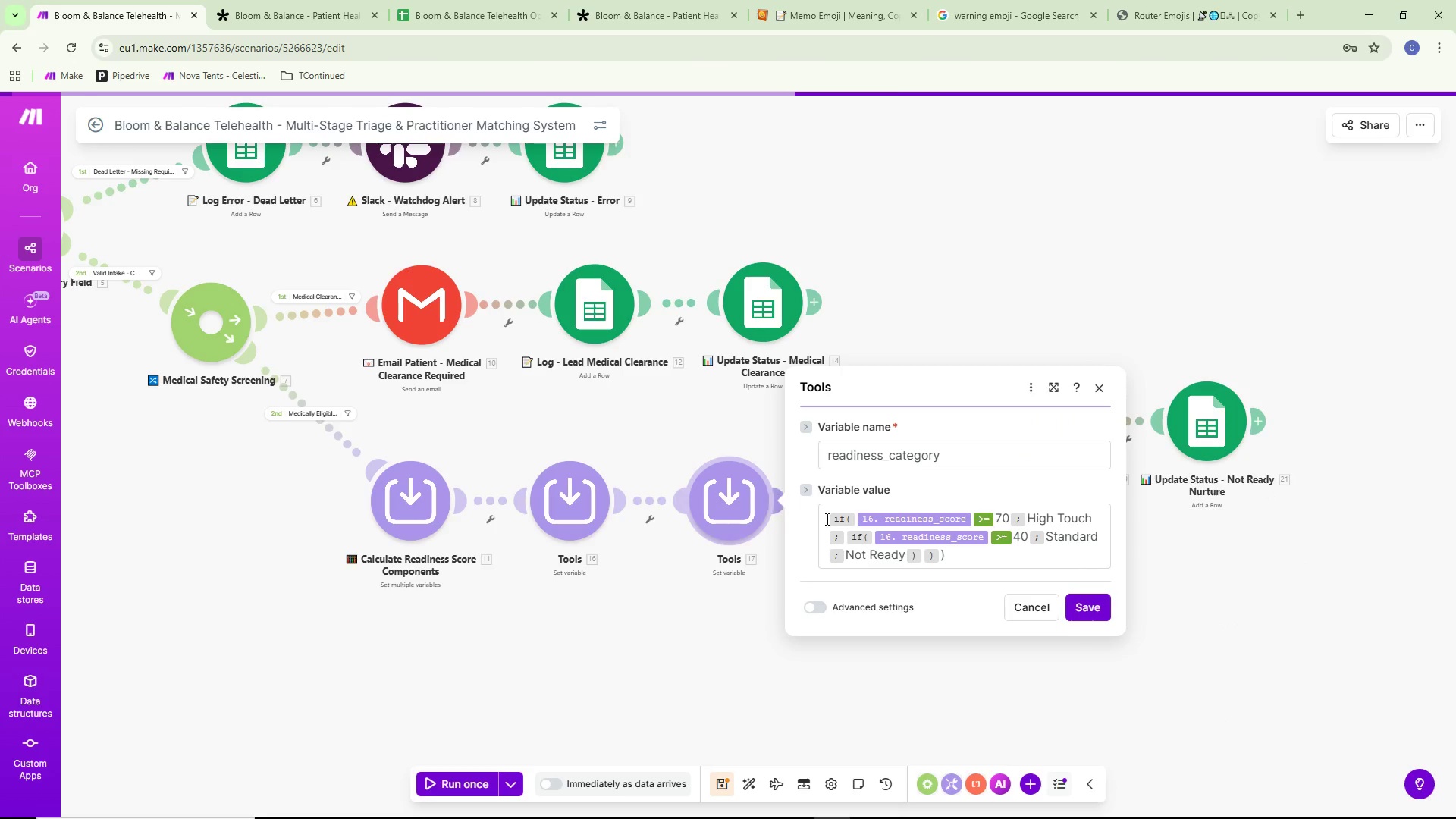 
mouse_move([918, 541])
 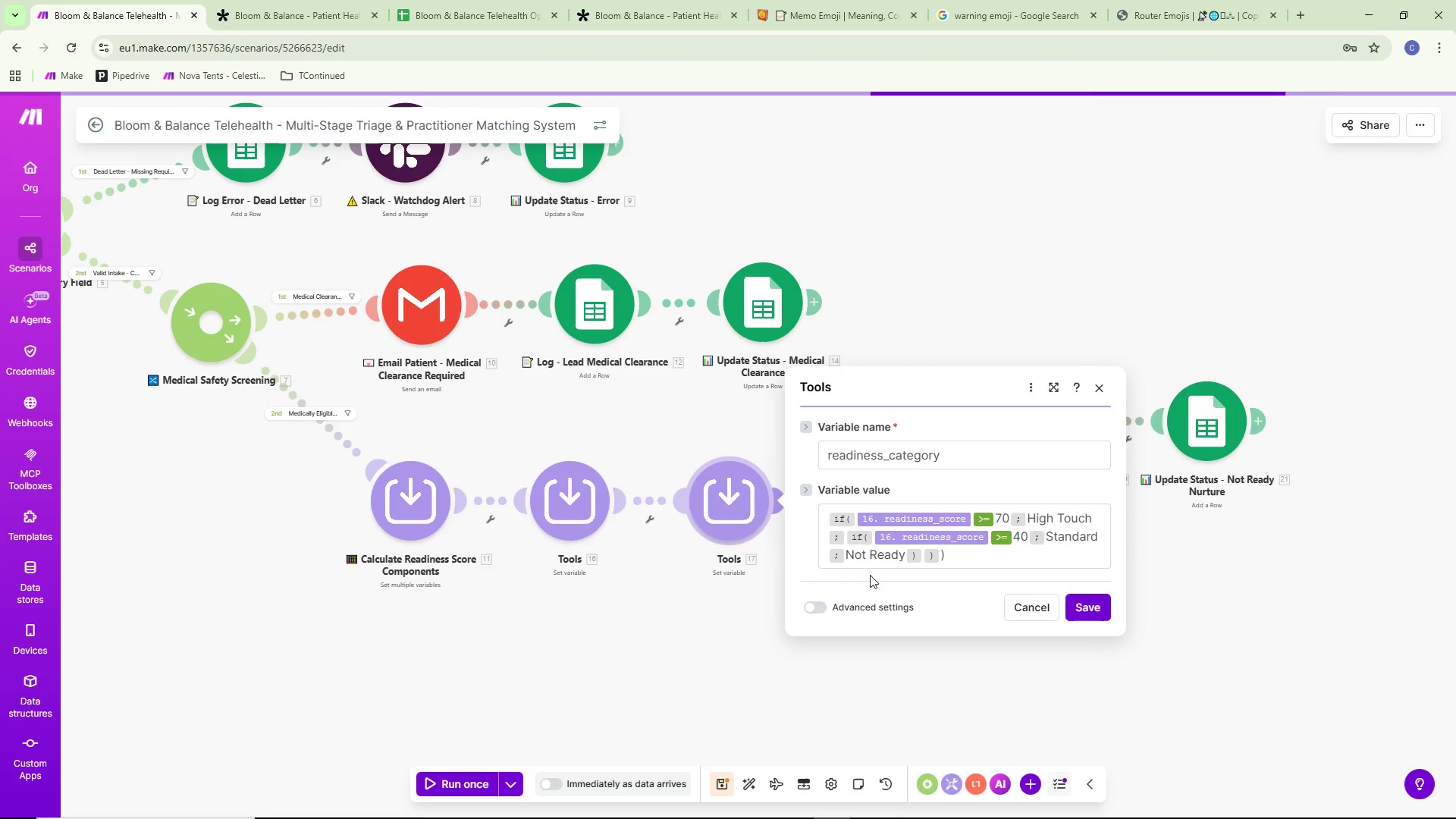 
wait(7.12)
 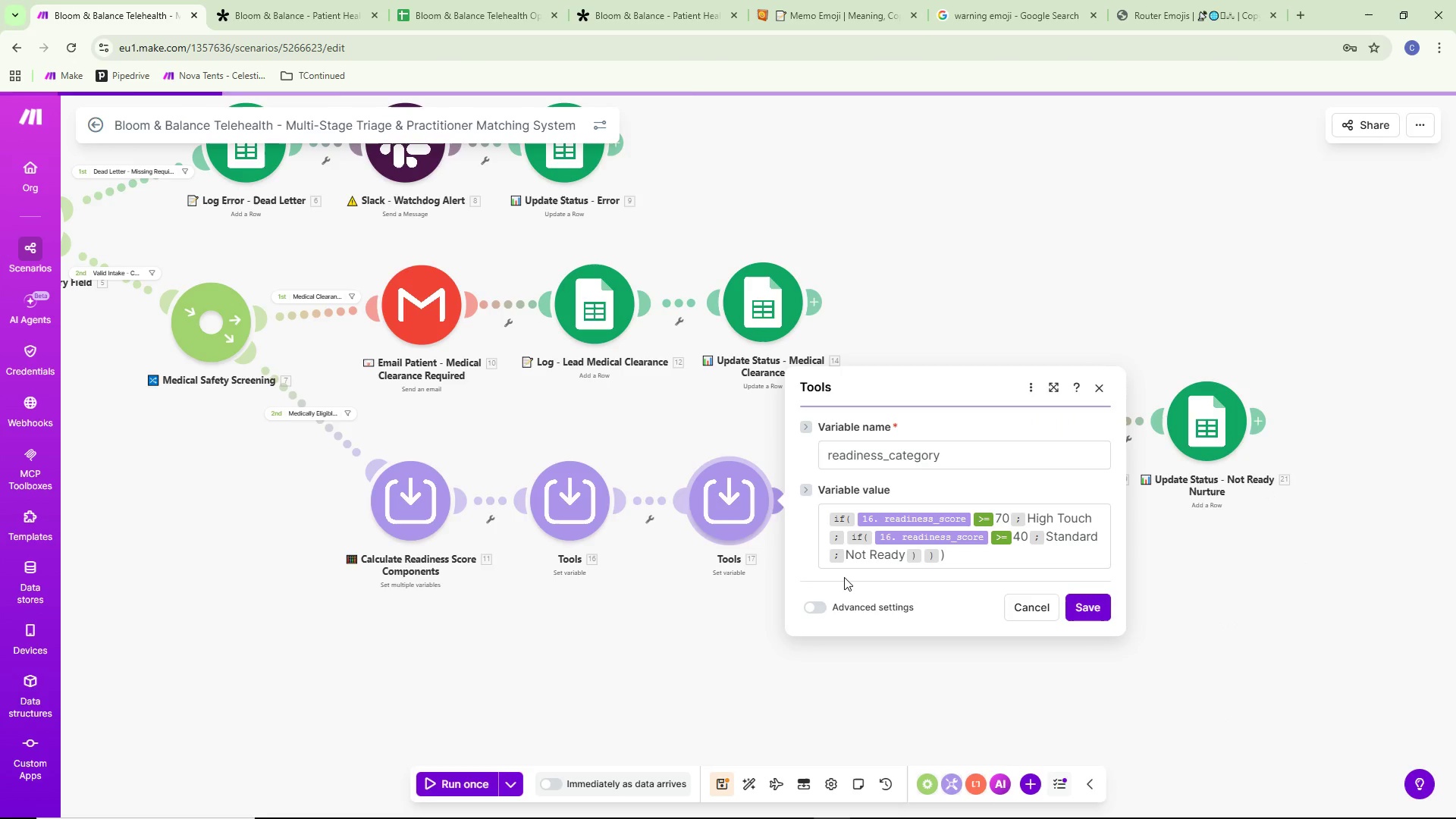 
left_click([689, 603])
 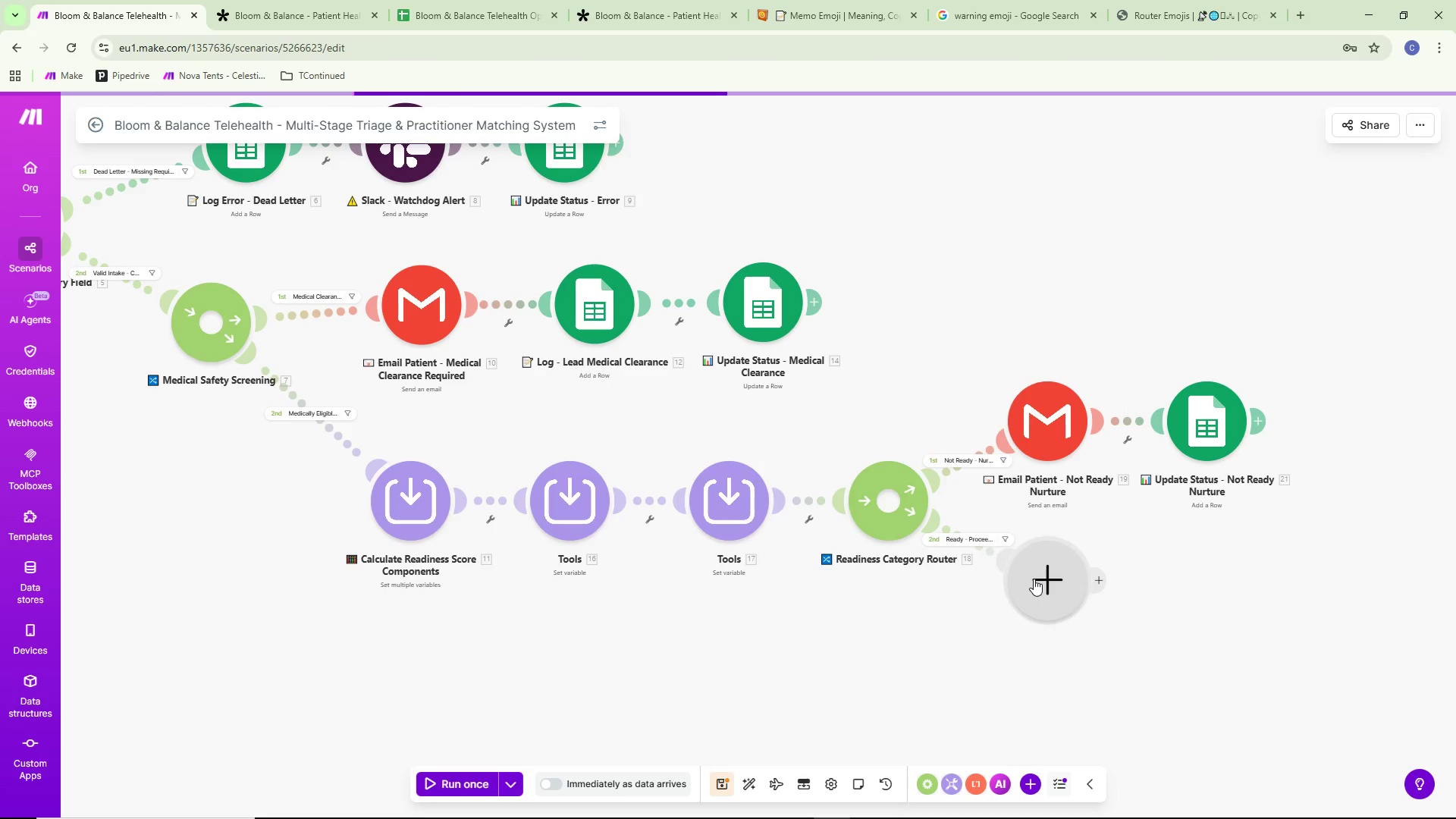 
left_click([1034, 579])
 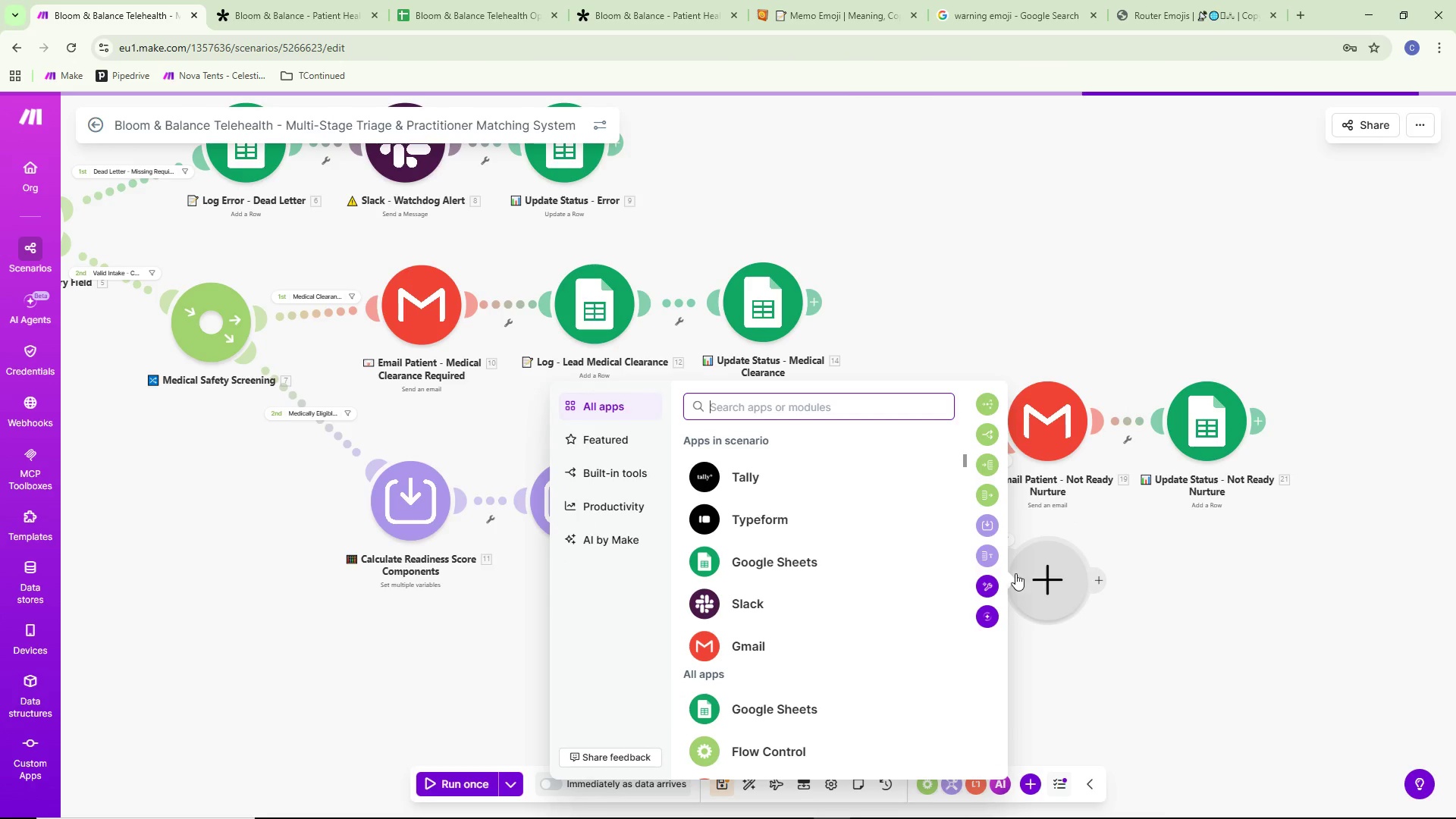 
wait(6.48)
 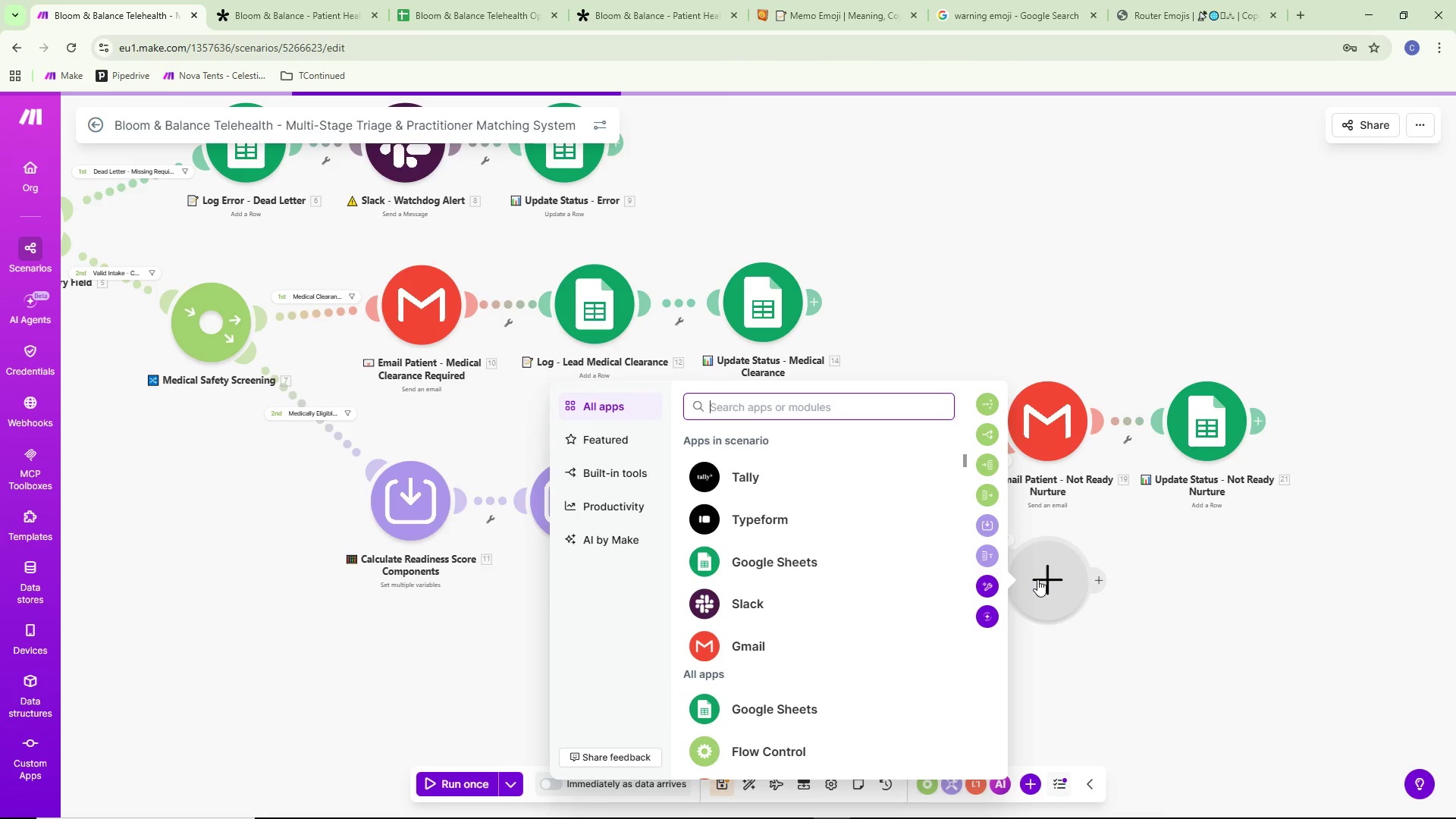 
left_click([781, 572])
 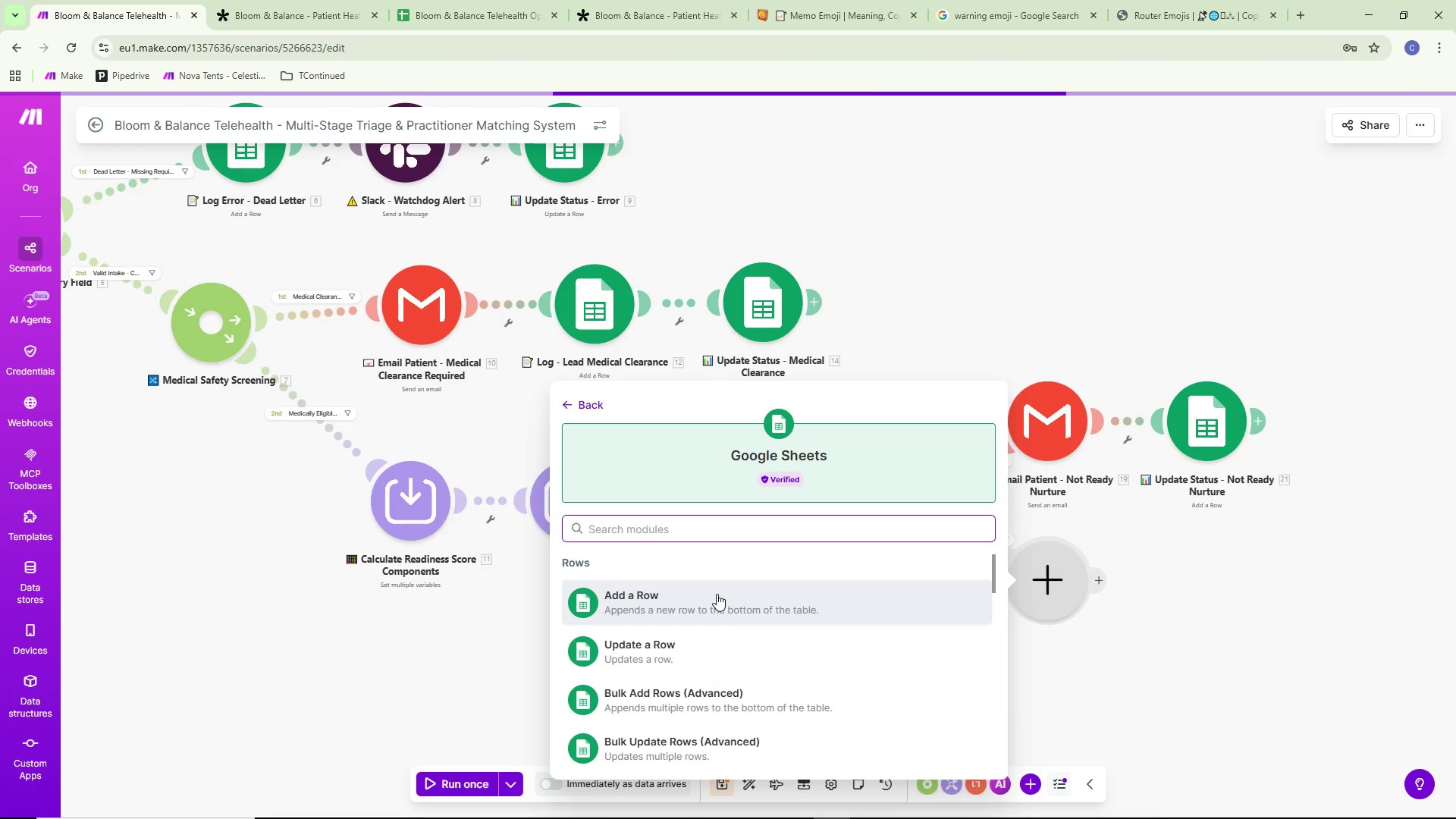 
scroll: coordinate [698, 604], scroll_direction: down, amount: 1.0
 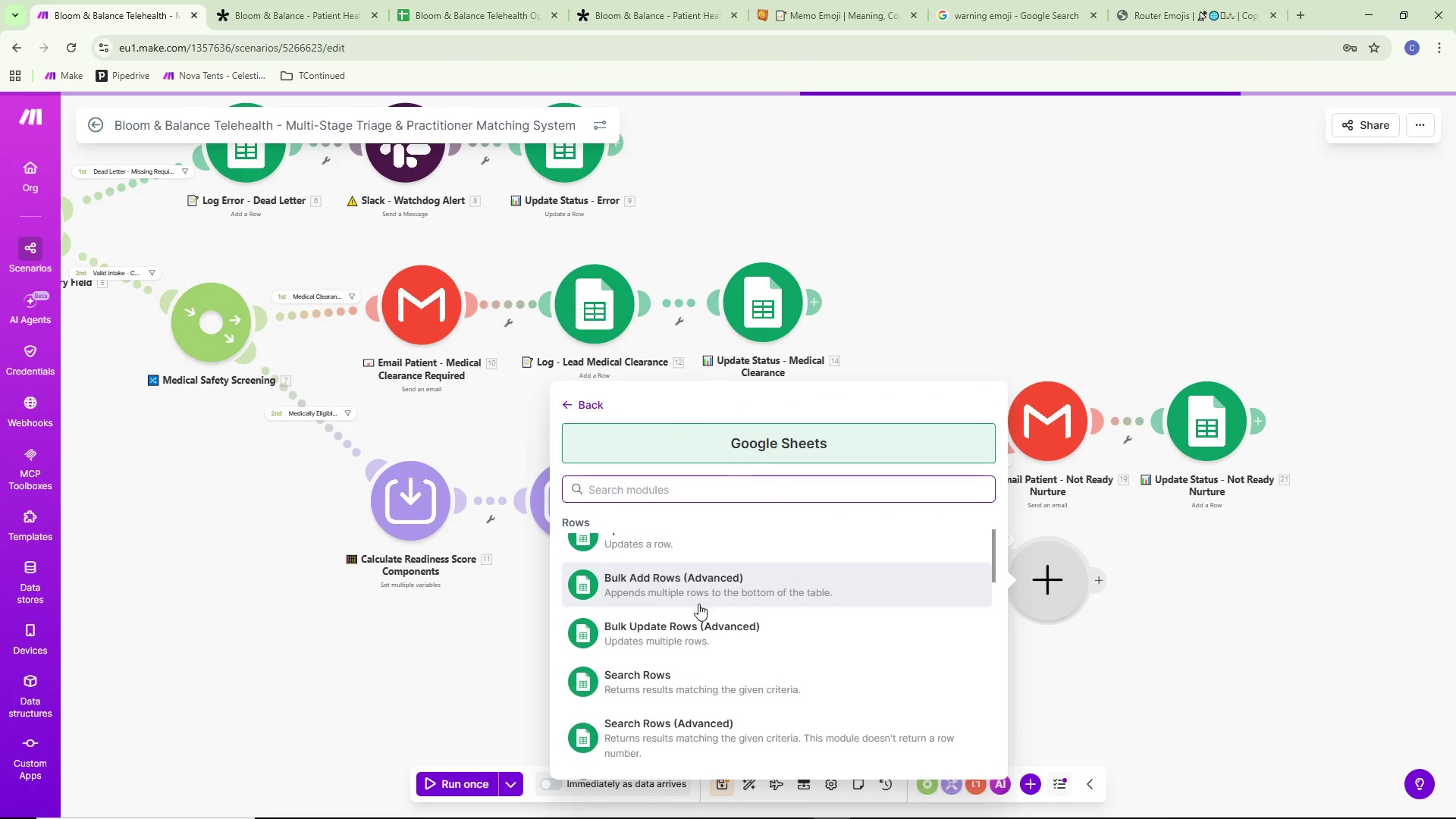 
scroll: coordinate [698, 604], scroll_direction: up, amount: 2.0
 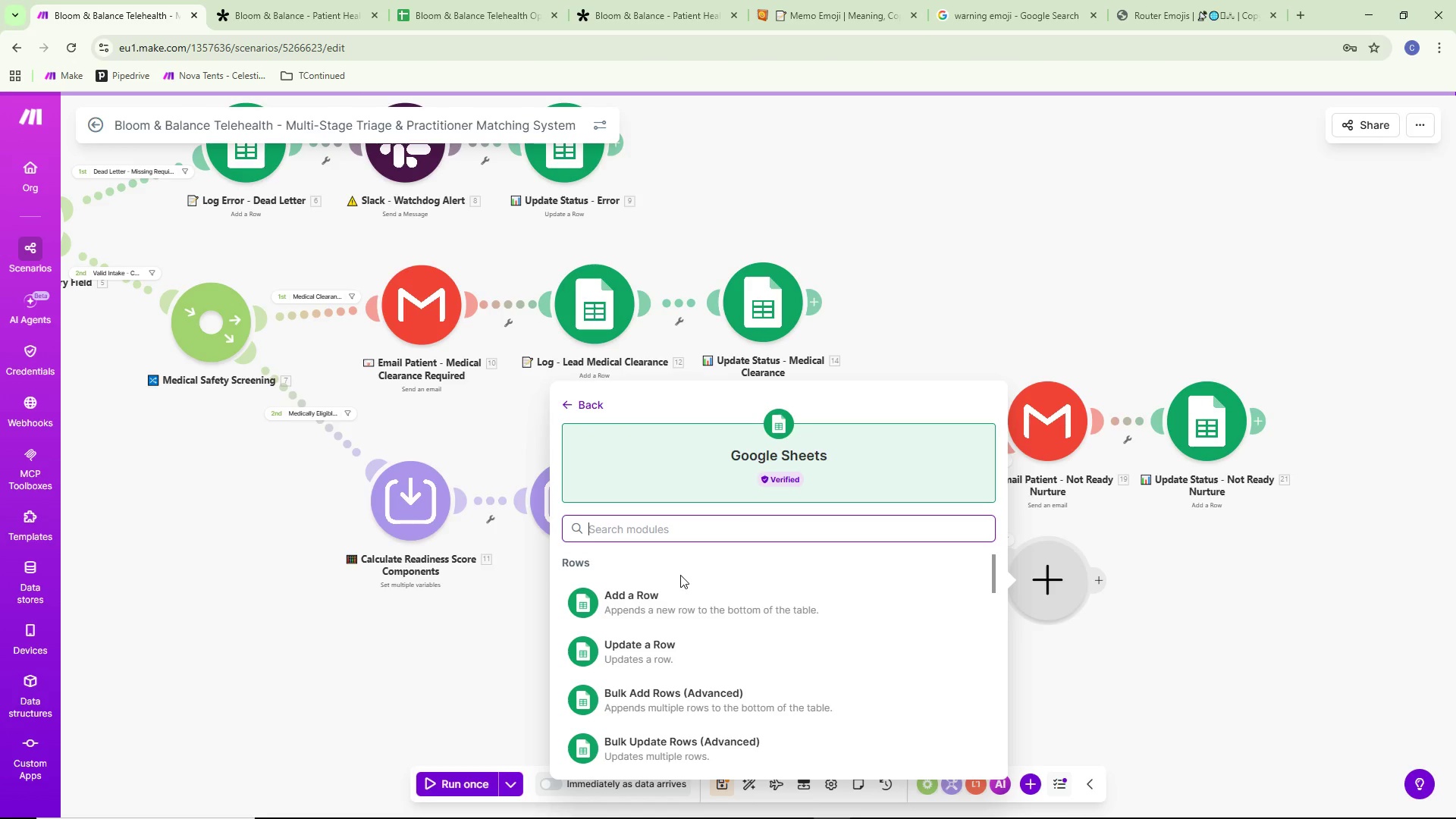 
type(sea)
 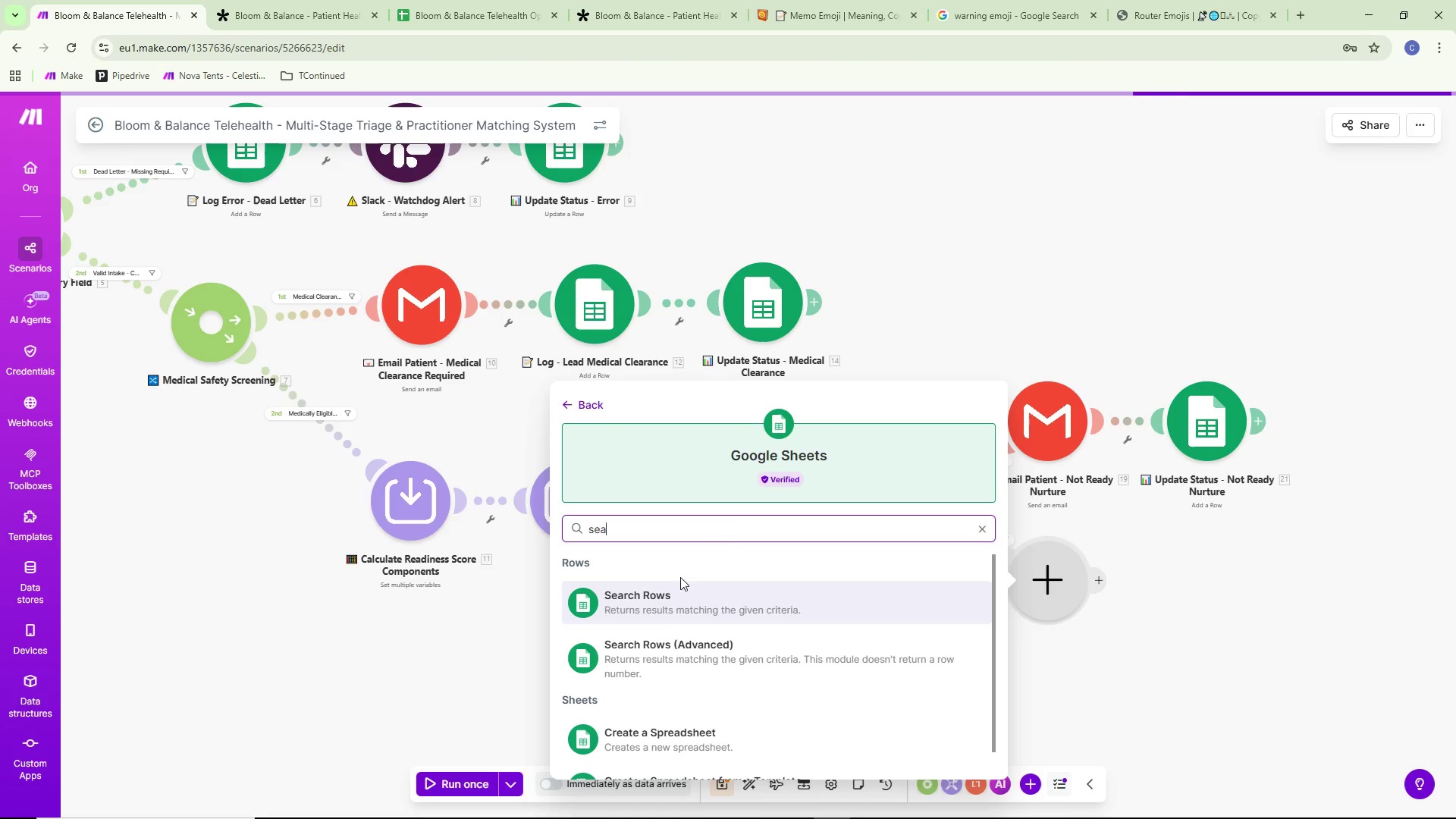 
left_click([679, 591])